 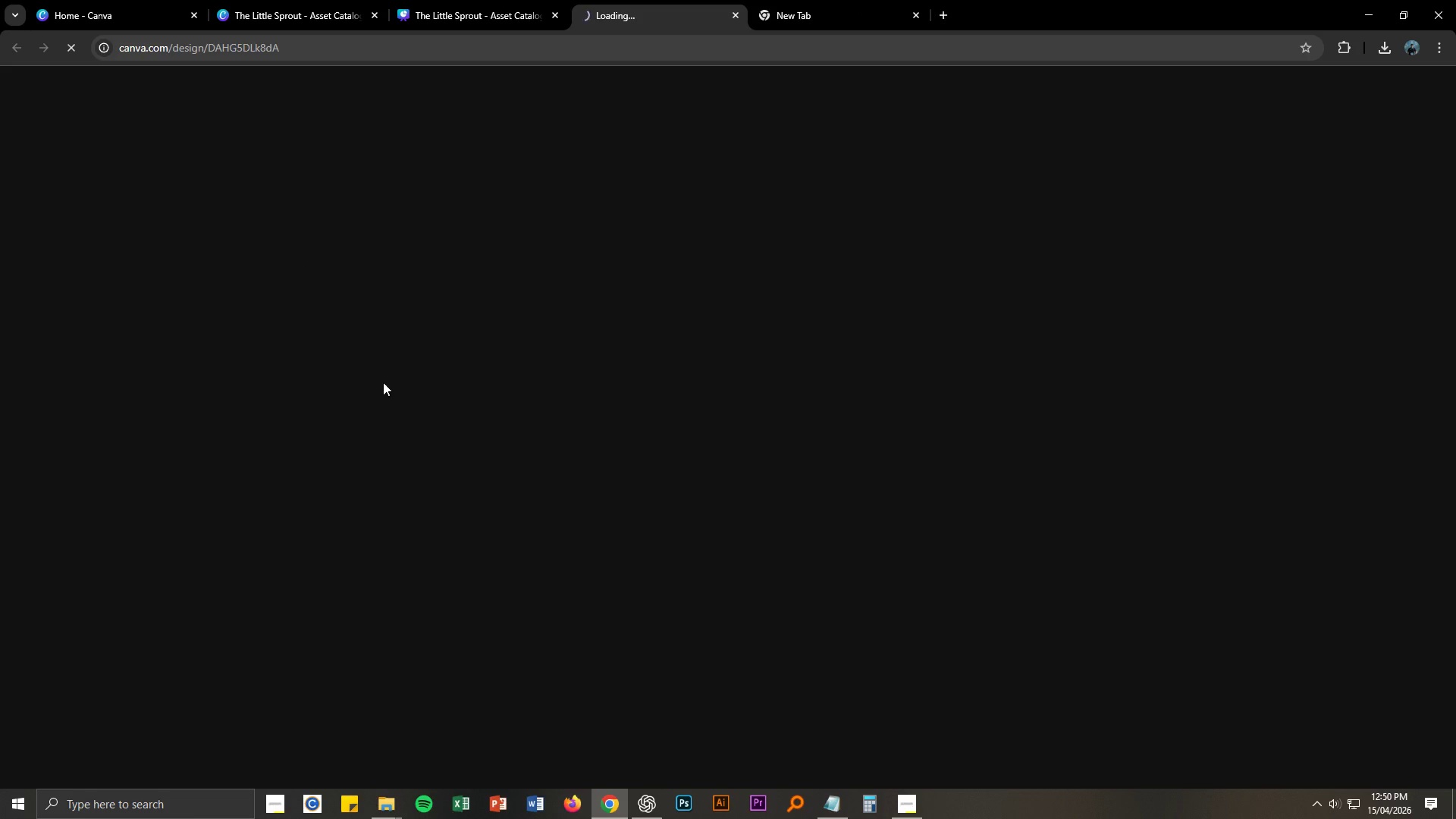 
left_click([494, 3])
 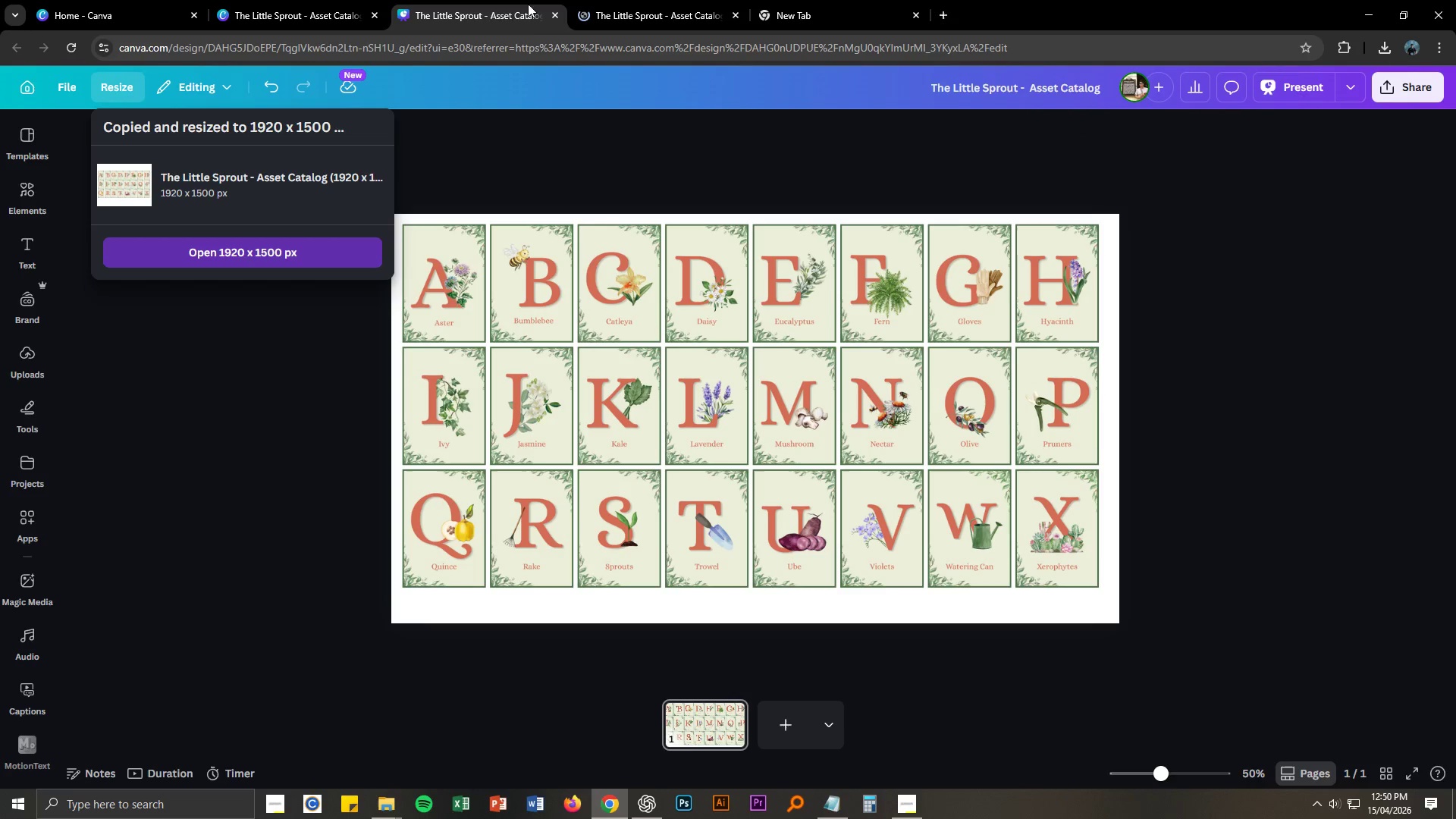 
left_click([634, 10])
 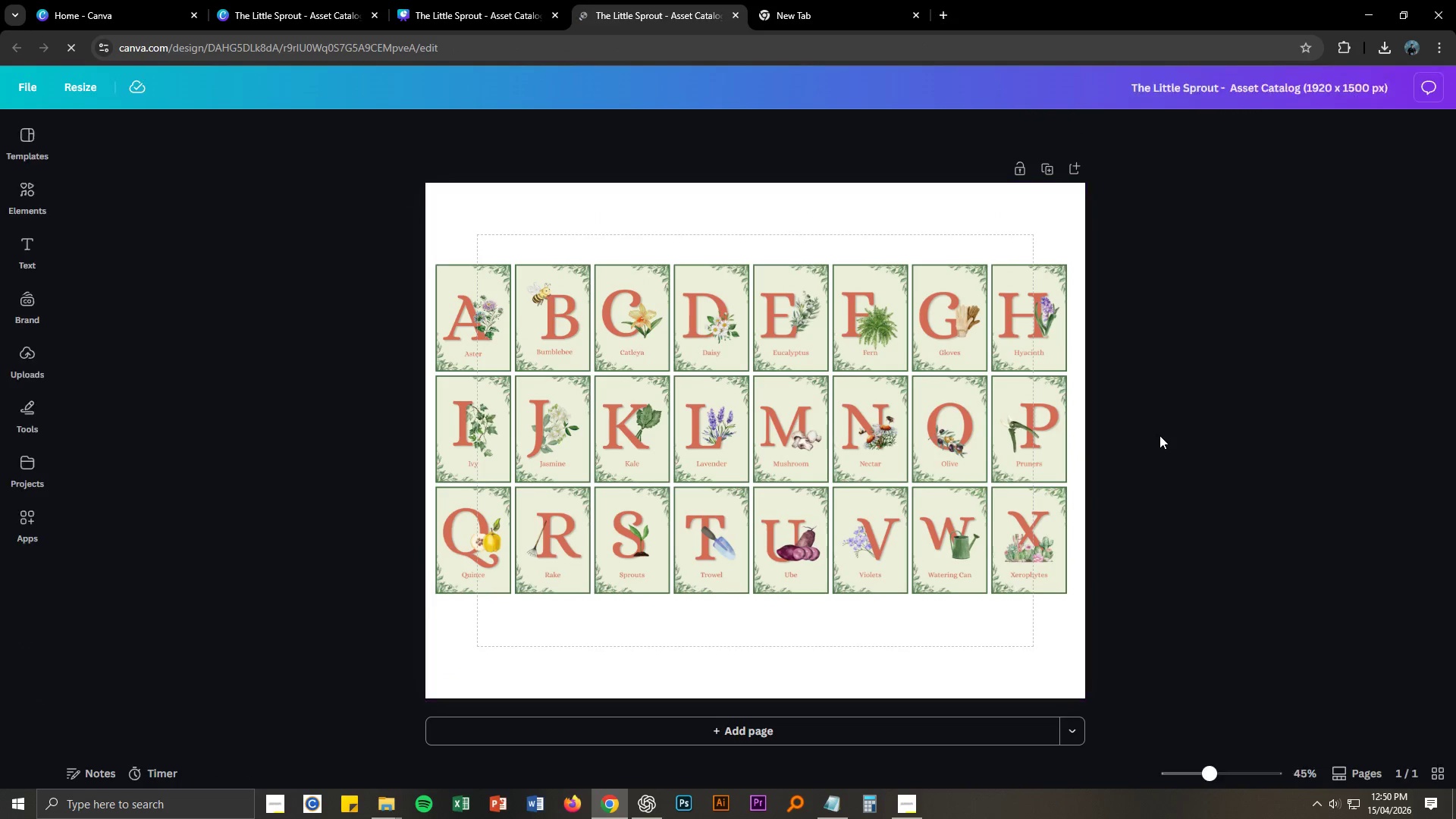 
left_click([1159, 435])
 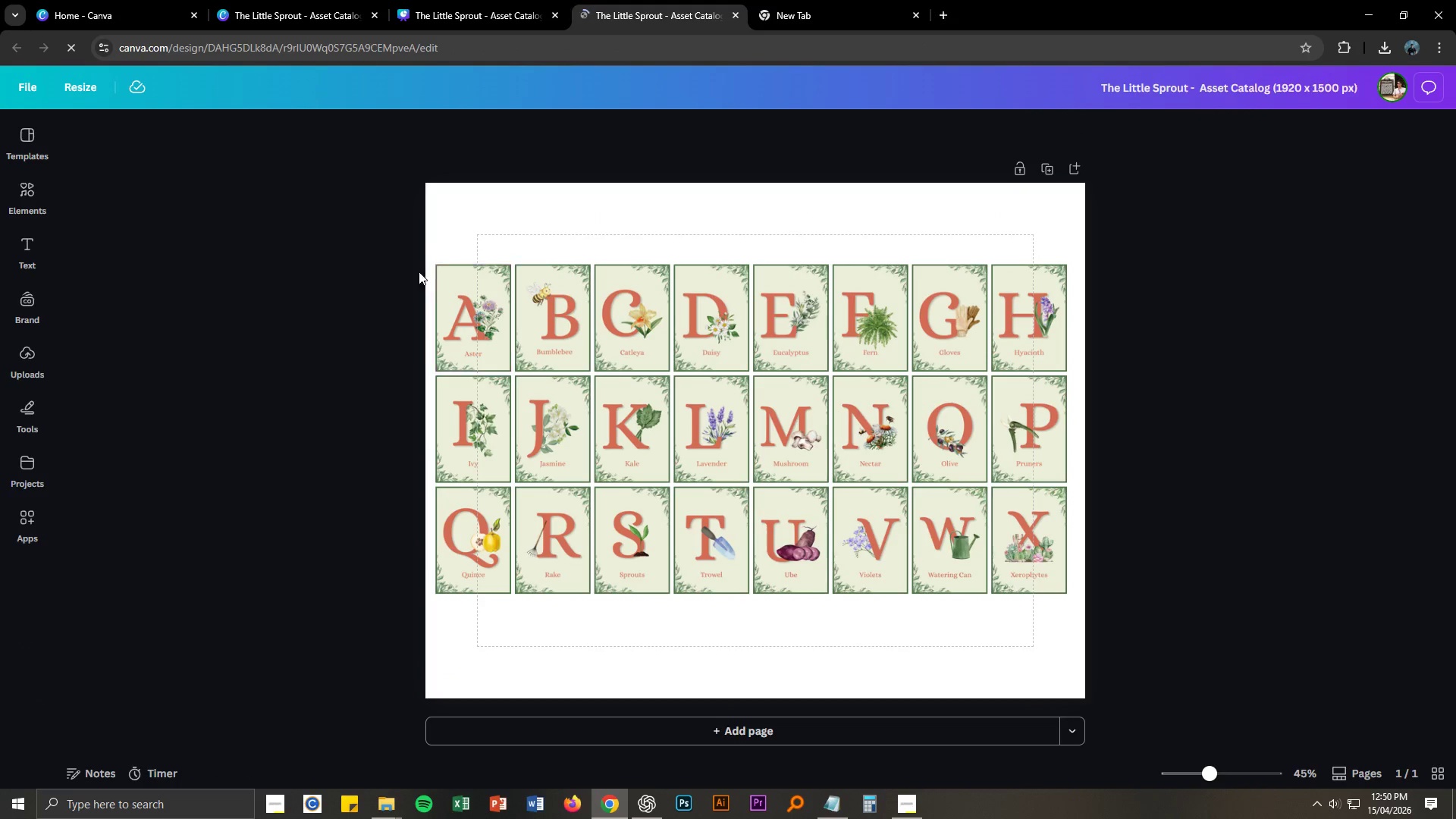 
left_click_drag(start_coordinate=[397, 264], to_coordinate=[1139, 598])
 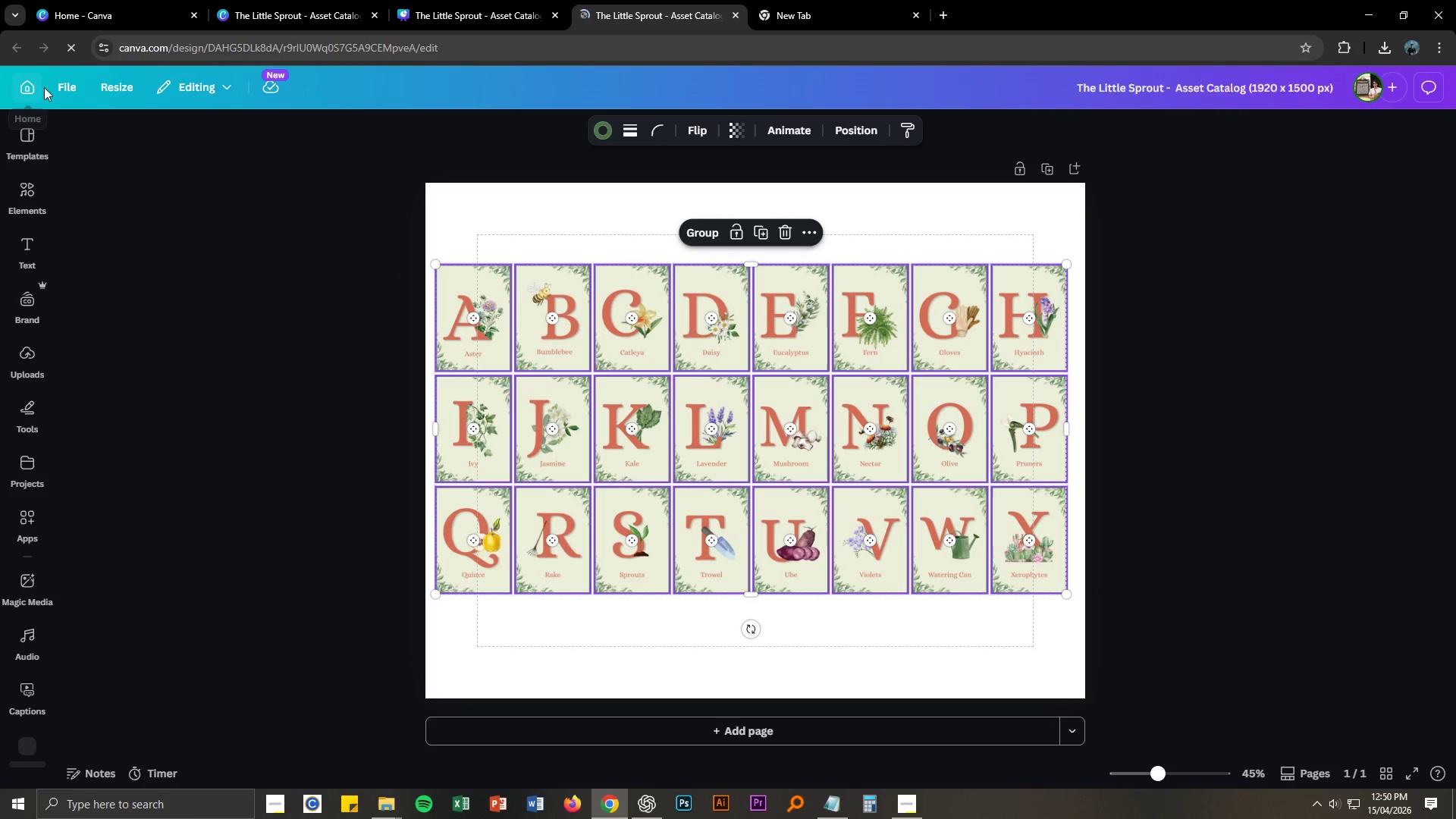 
left_click([71, 86])
 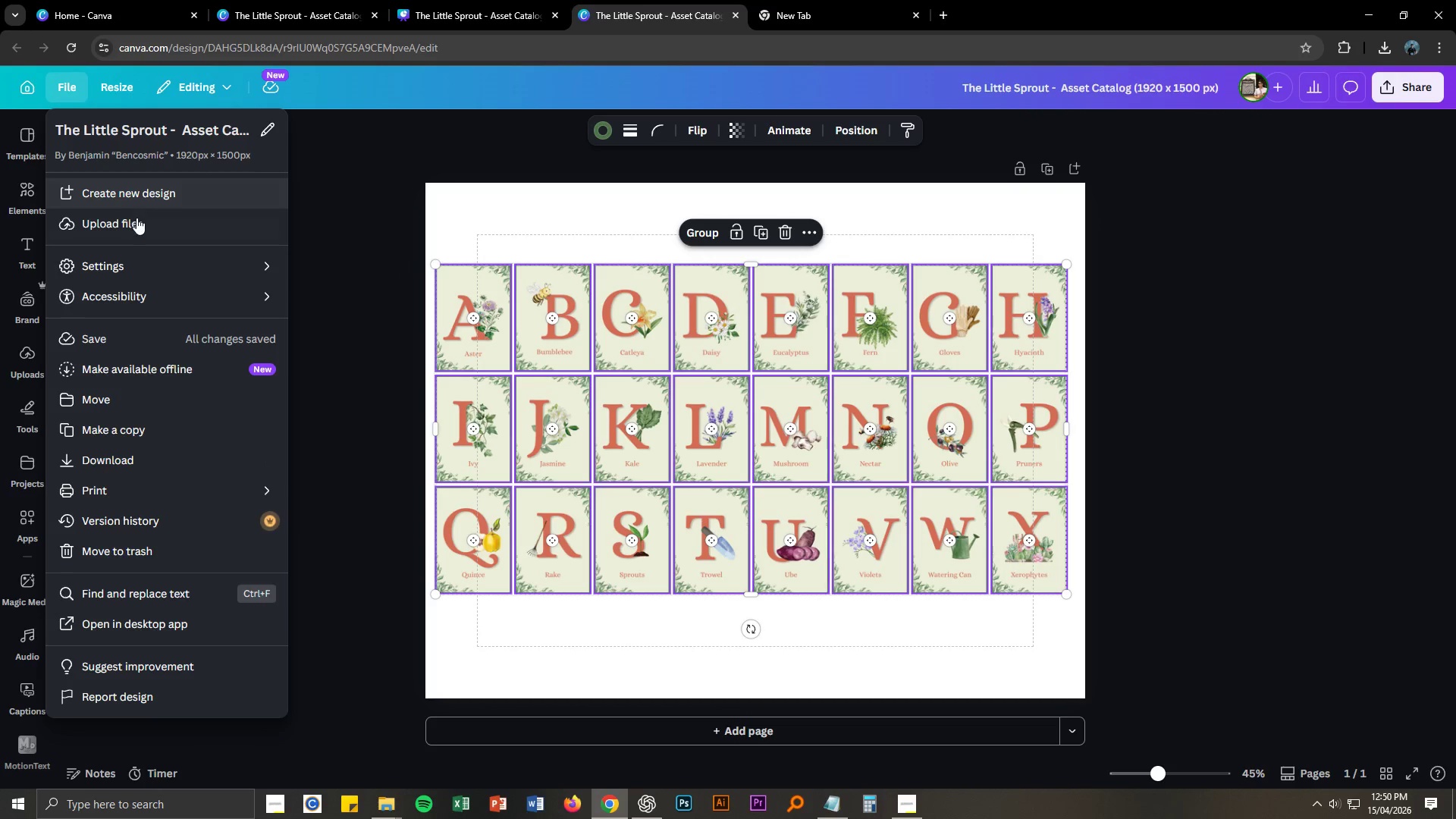 
left_click([143, 264])
 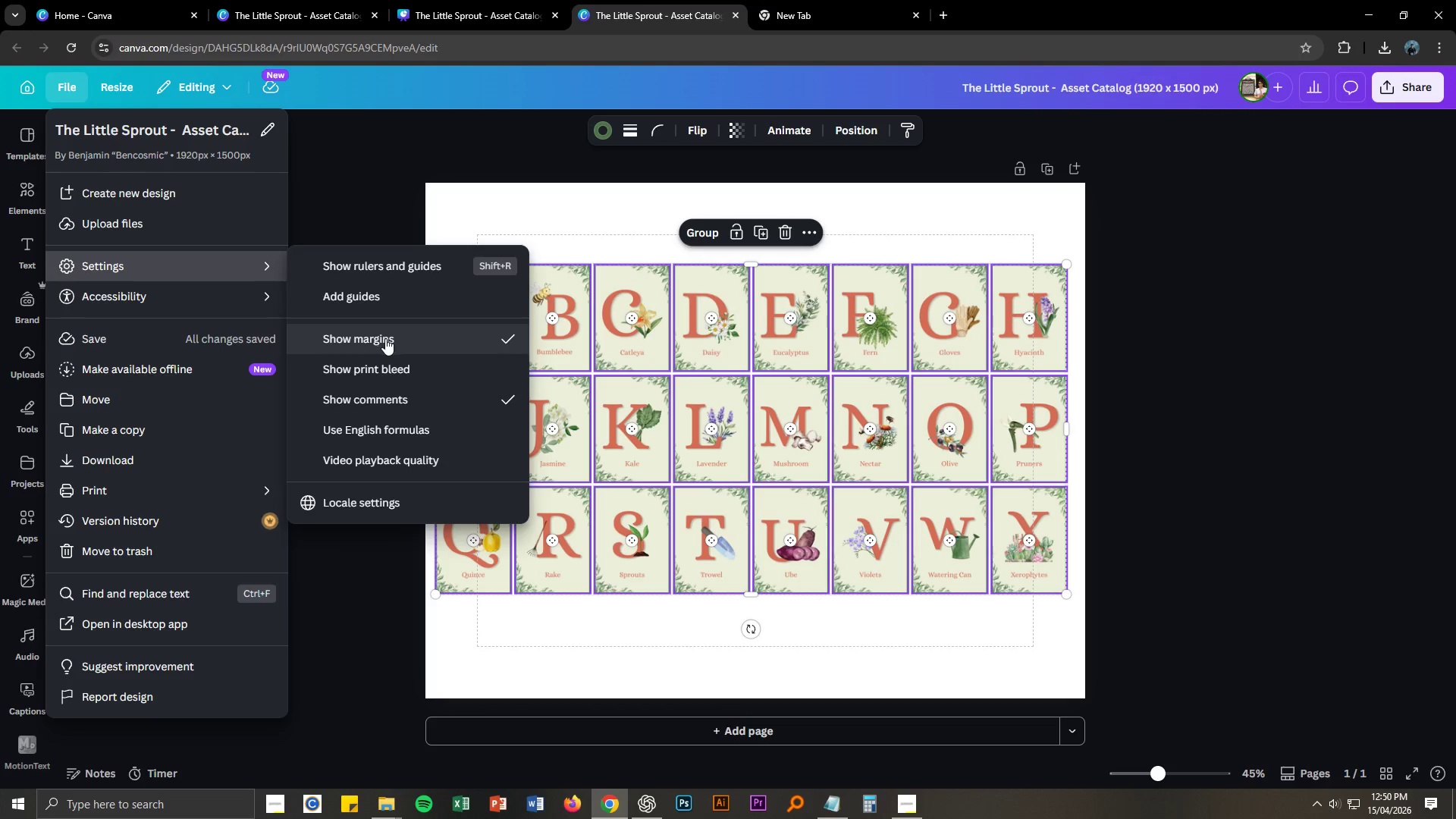 
left_click([386, 340])
 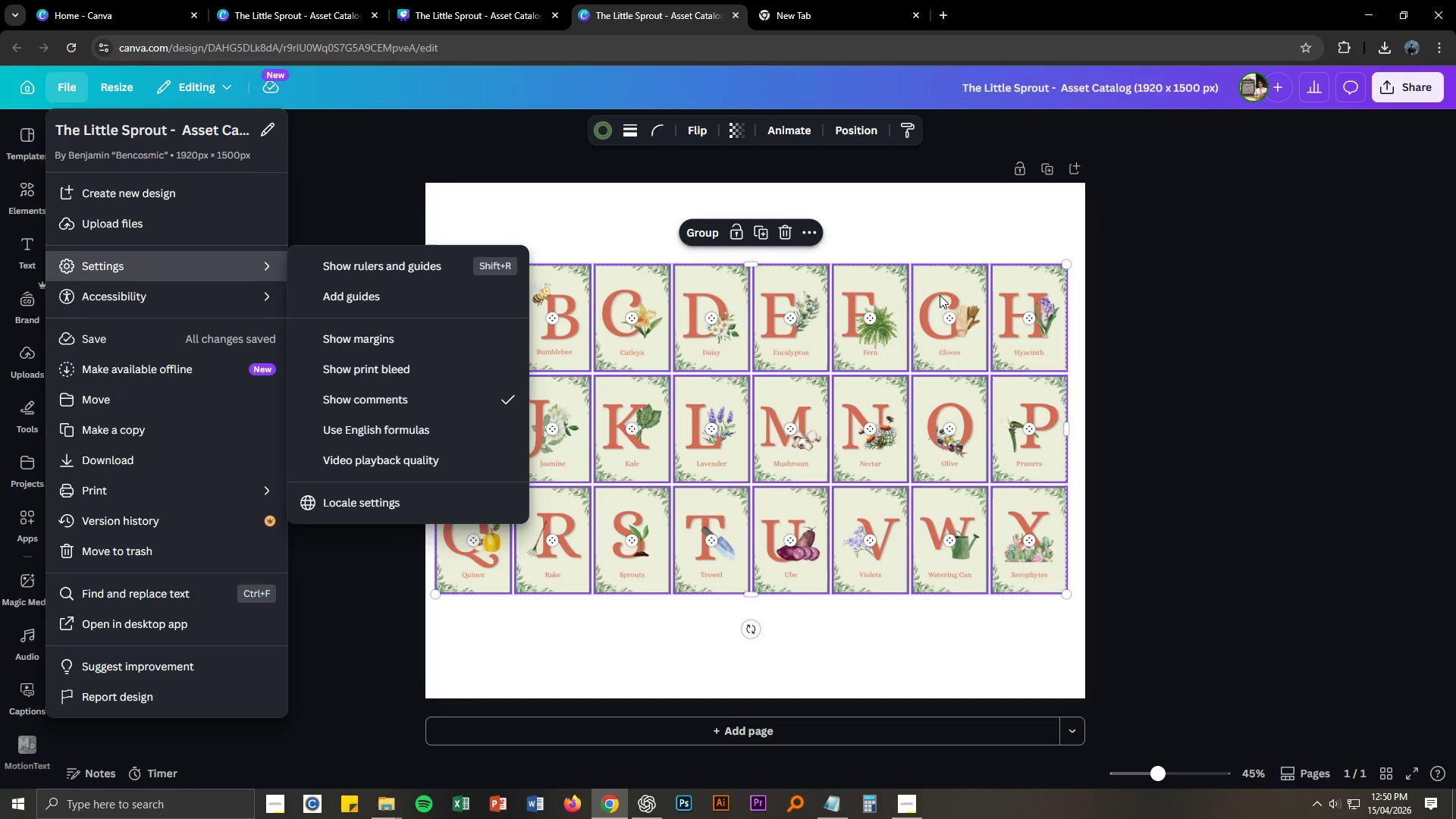 
left_click([1239, 318])
 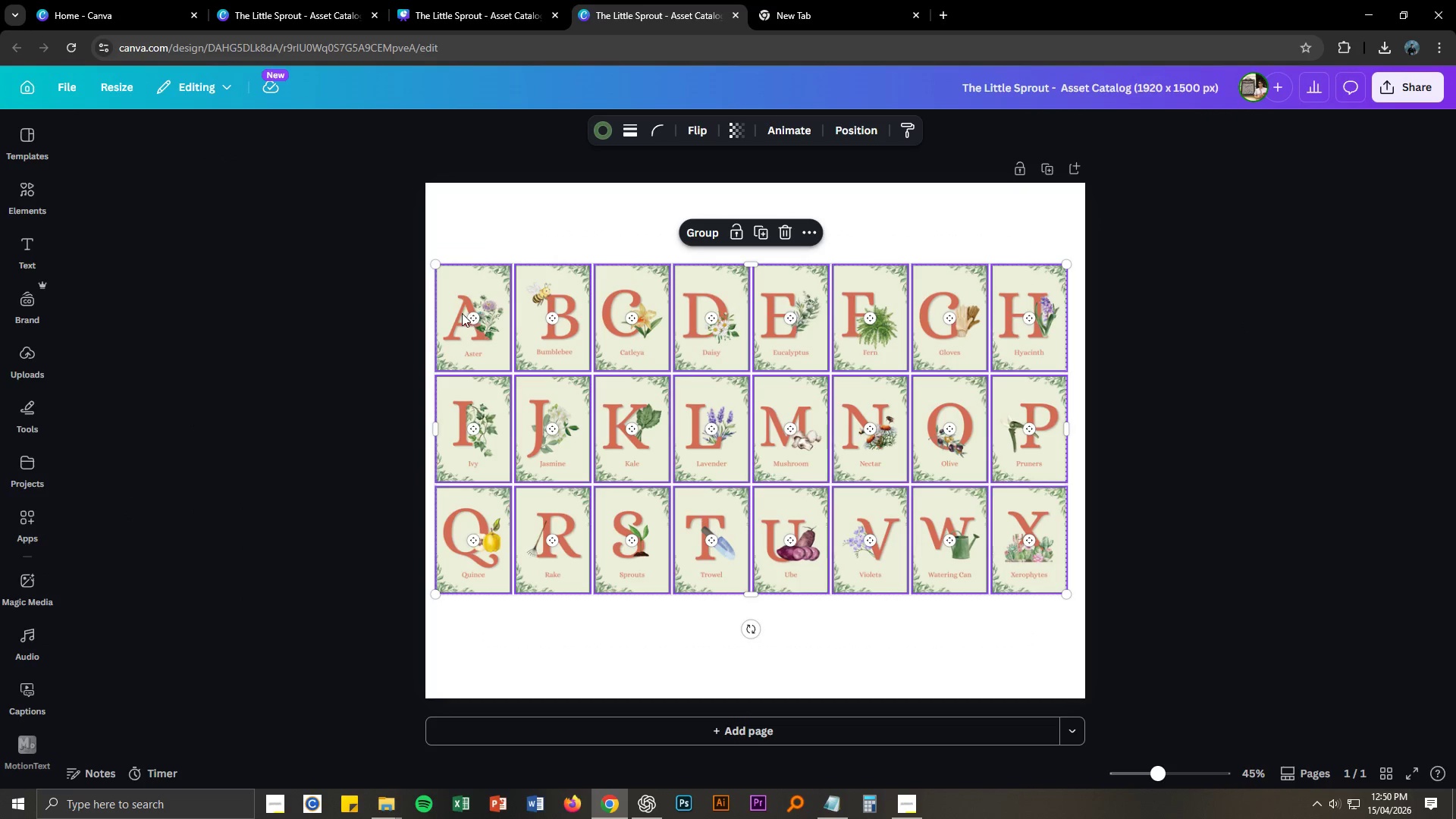 
left_click_drag(start_coordinate=[375, 286], to_coordinate=[1237, 574])
 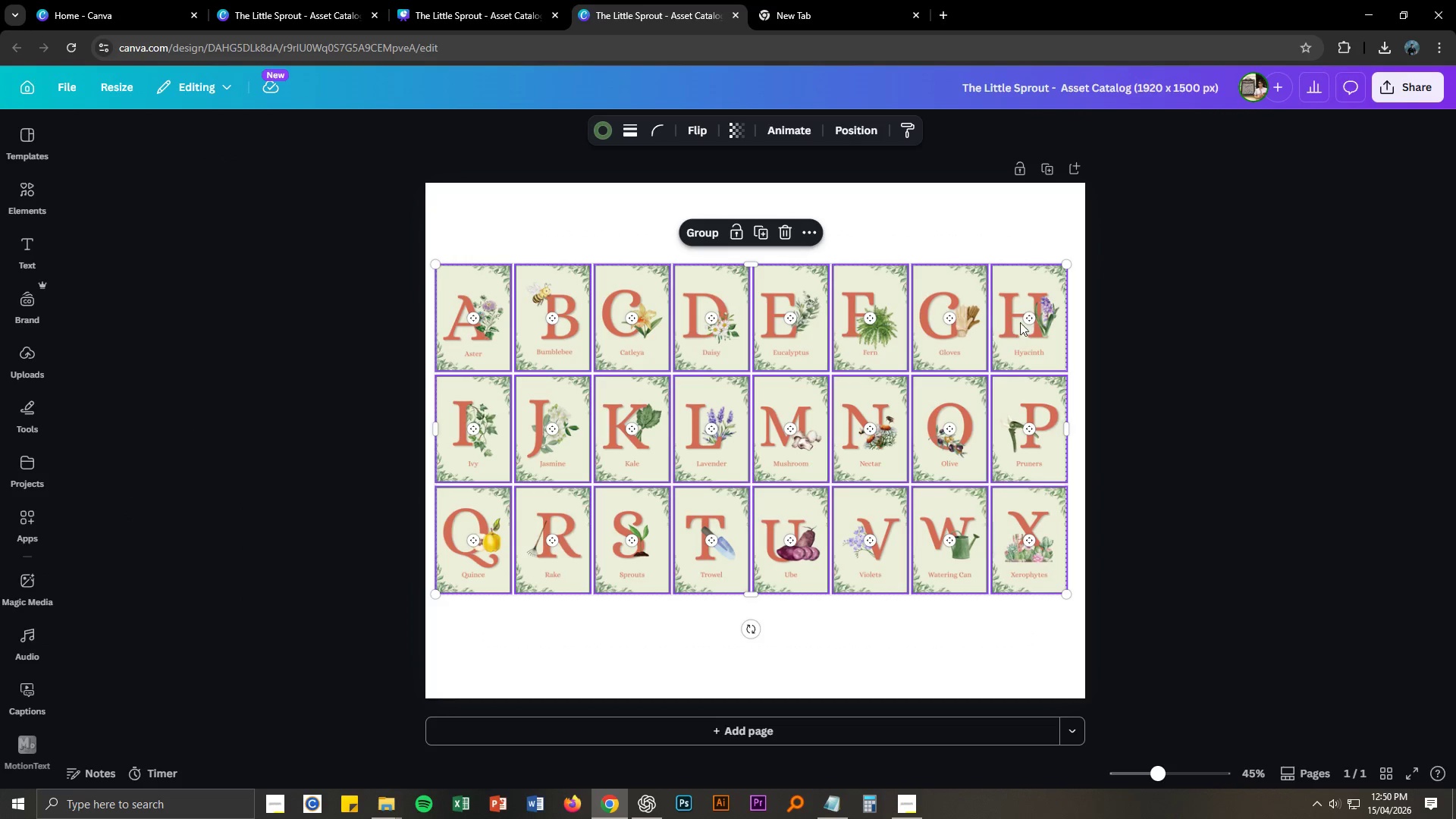 
left_click_drag(start_coordinate=[1019, 280], to_coordinate=[1018, 216])
 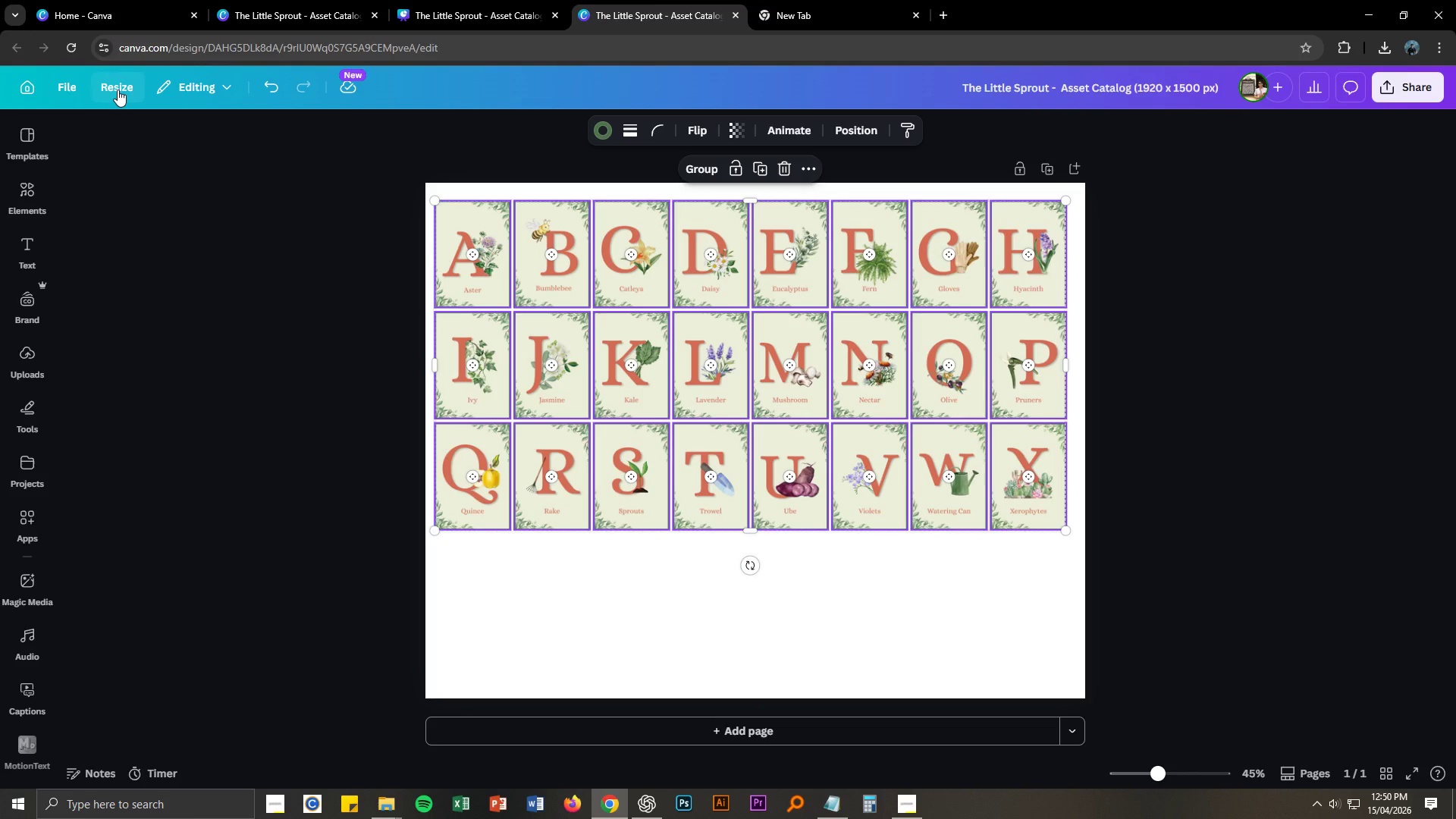 
wait(5.12)
 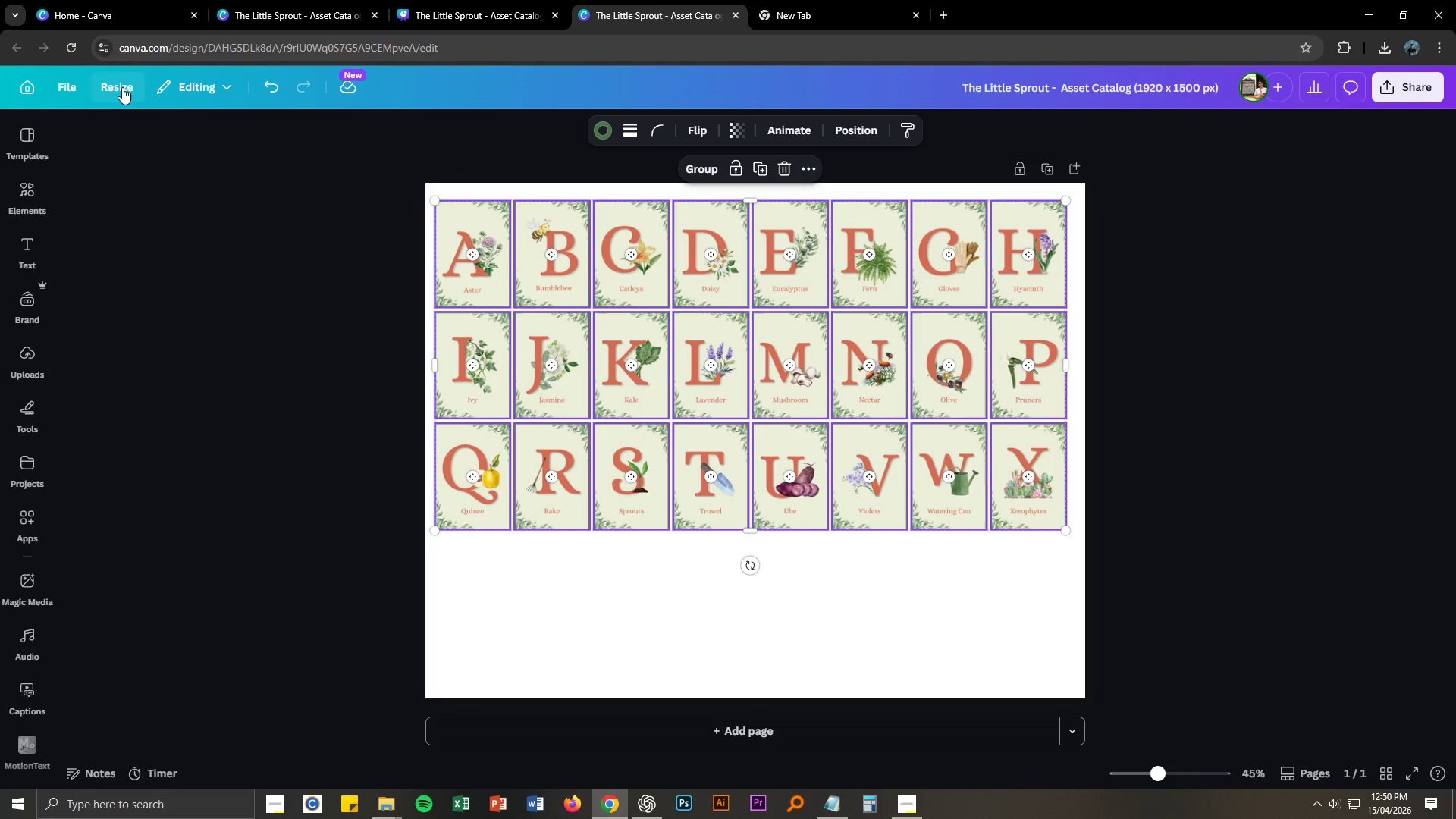 
left_click([69, 89])
 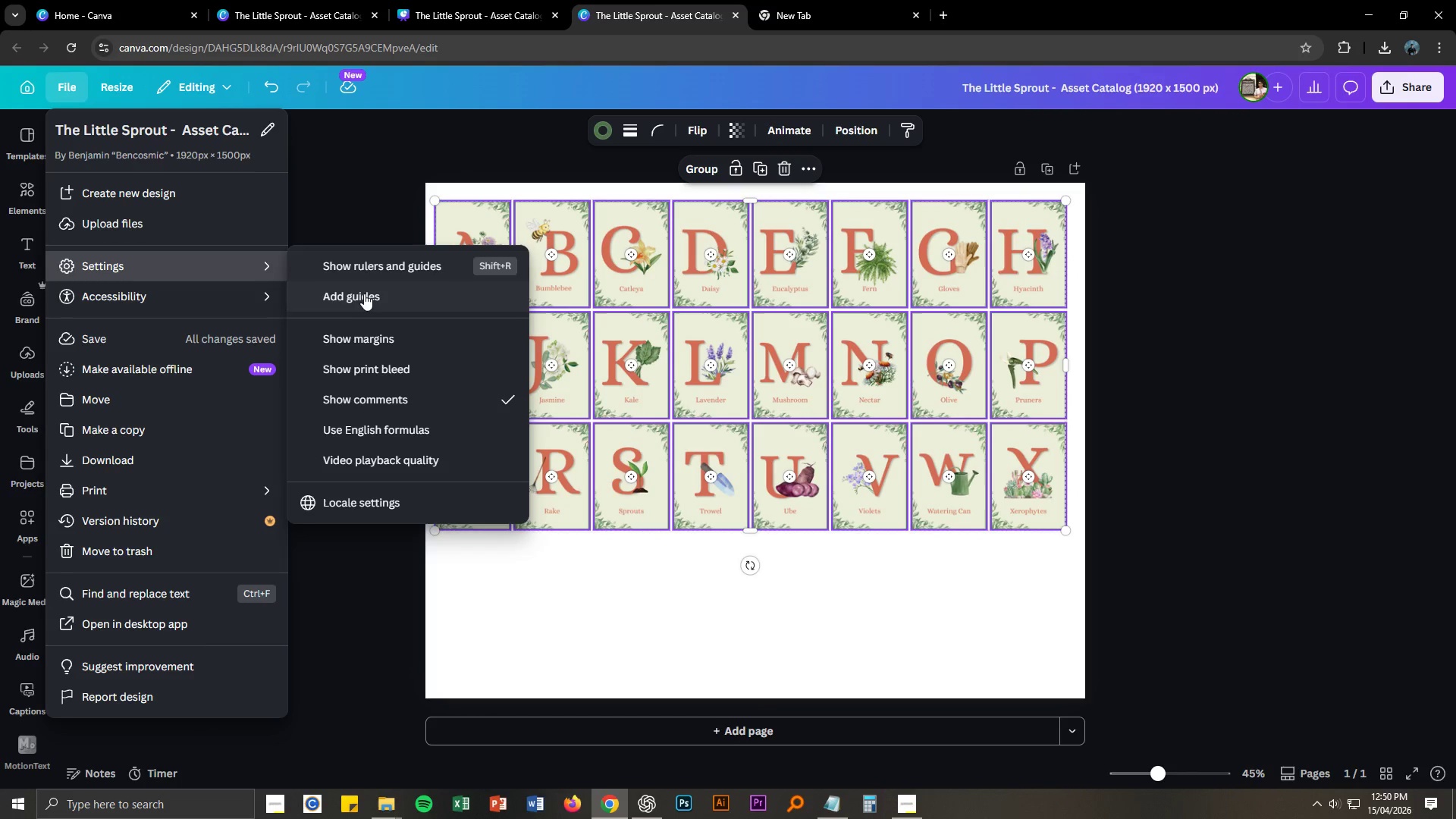 
left_click([377, 341])
 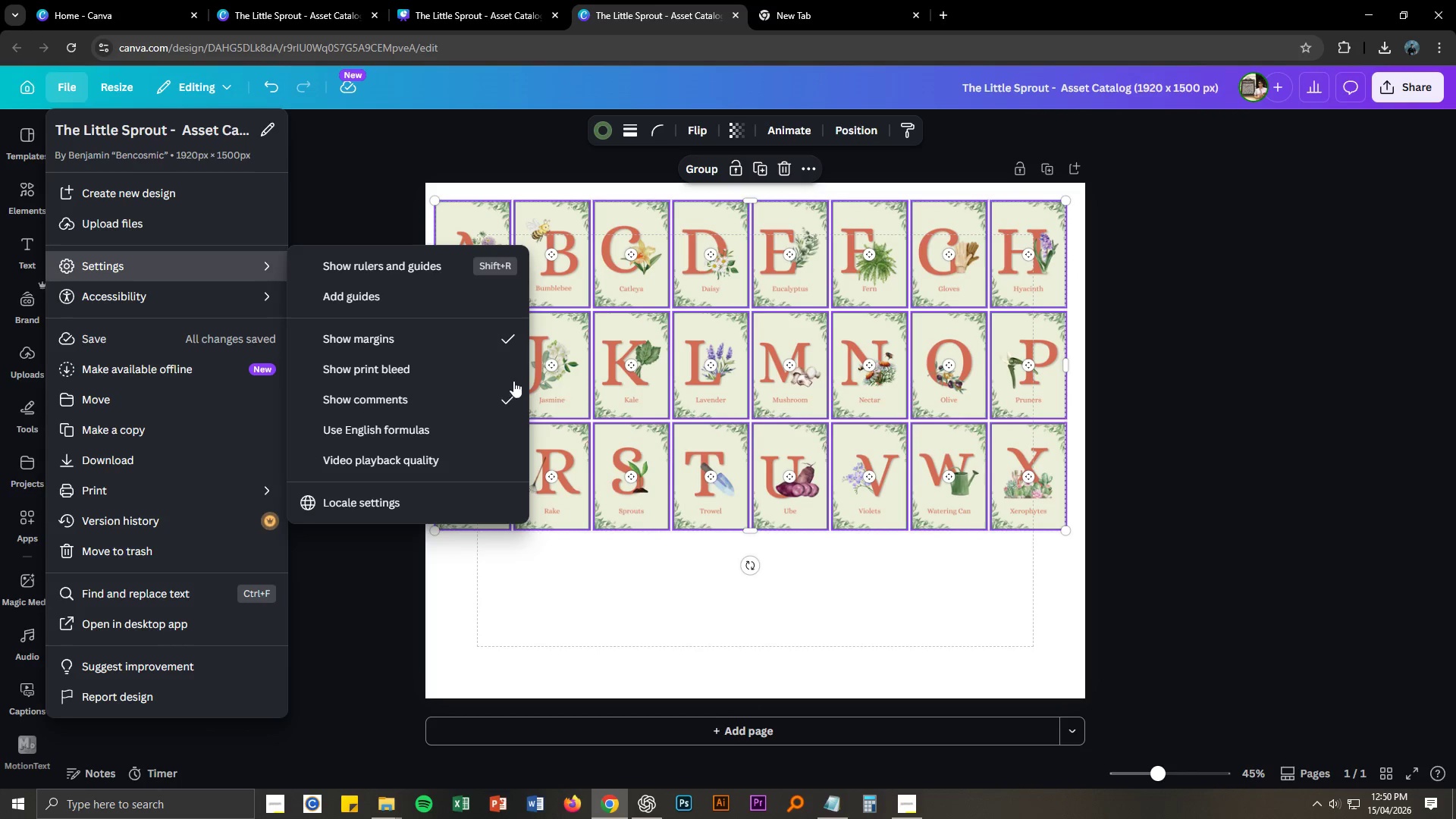 
left_click([1224, 457])
 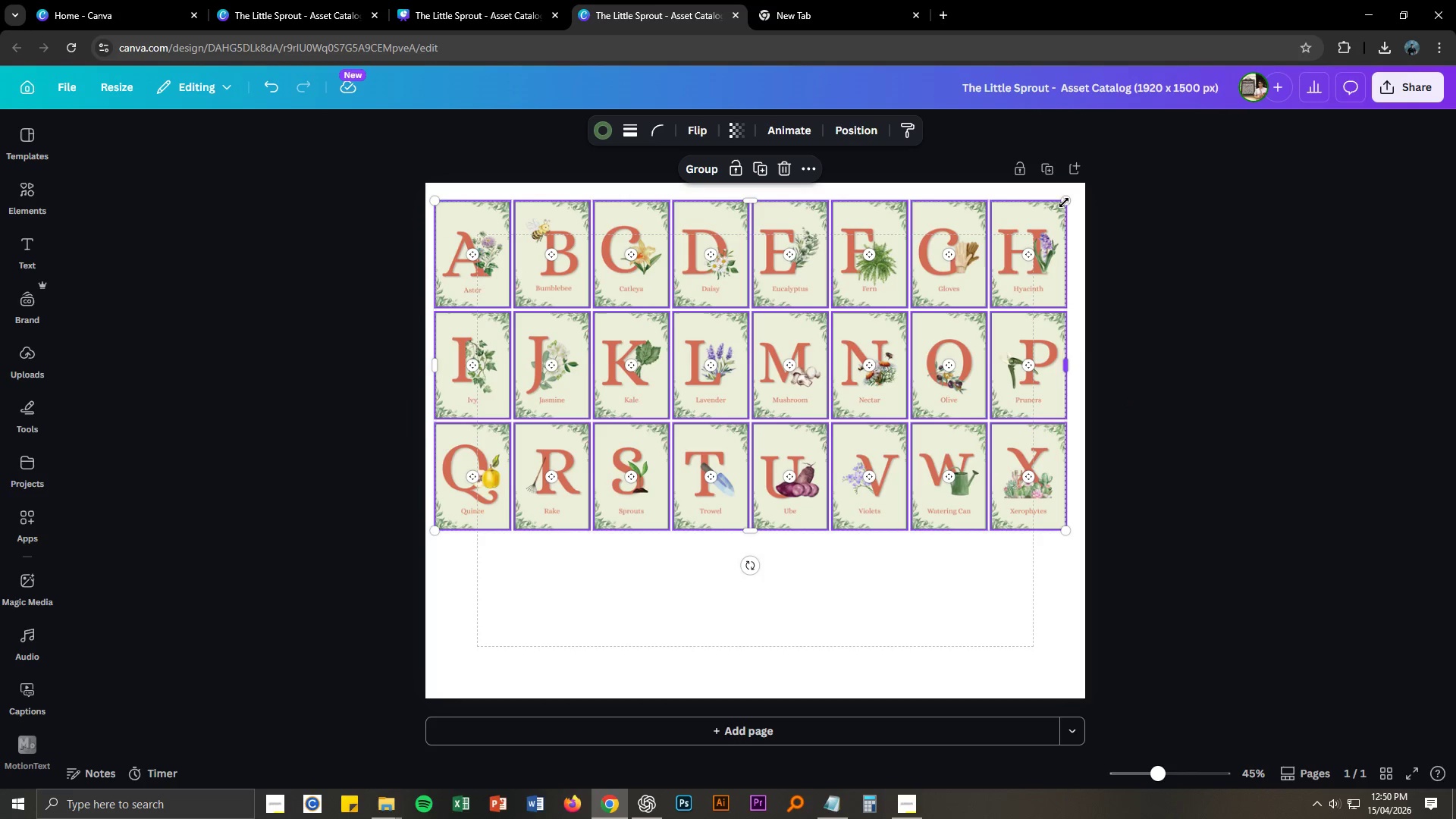 
left_click_drag(start_coordinate=[1064, 202], to_coordinate=[1034, 228])
 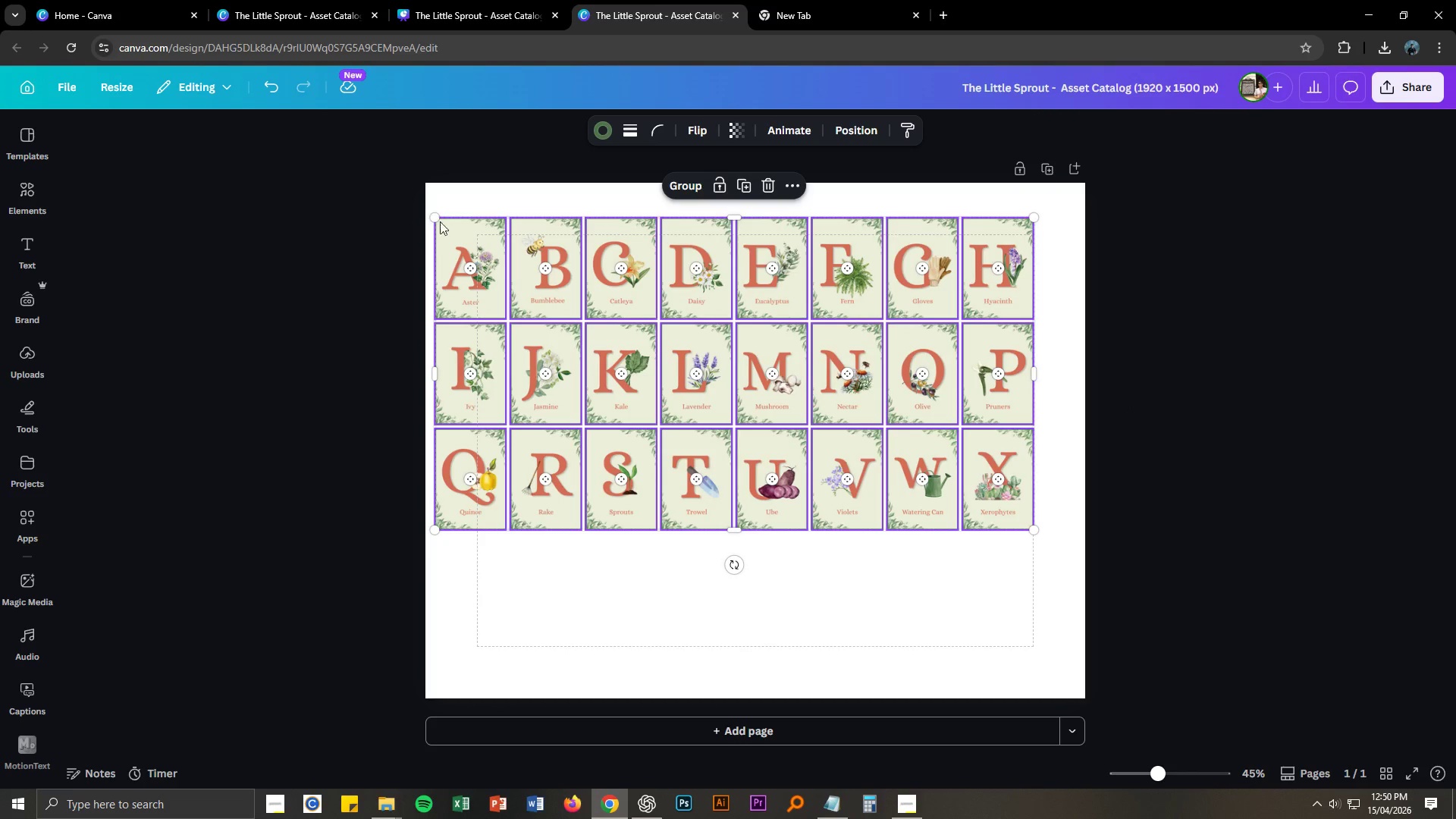 
left_click_drag(start_coordinate=[432, 216], to_coordinate=[472, 242])
 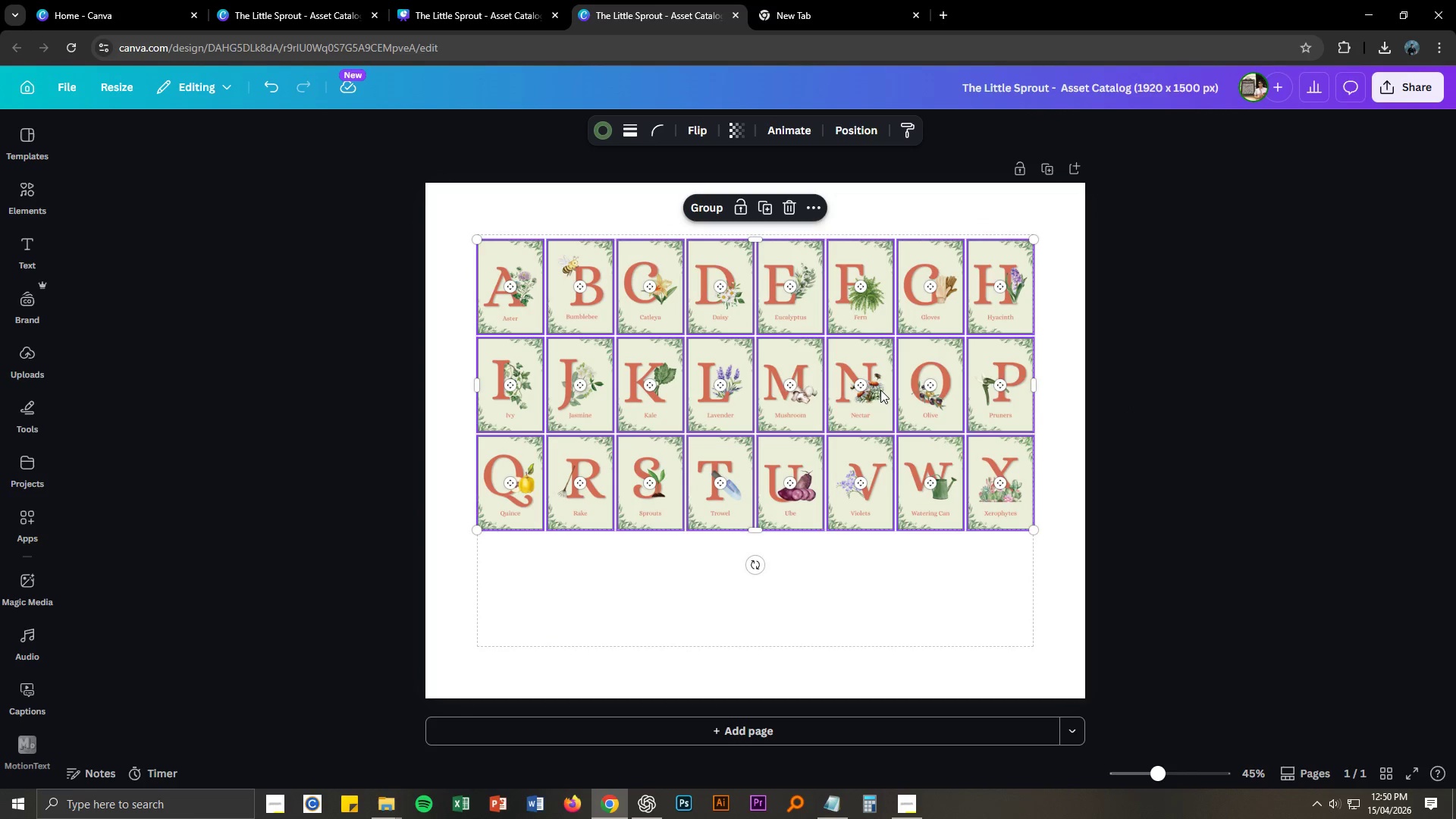 
left_click_drag(start_coordinate=[880, 391], to_coordinate=[880, 385])
 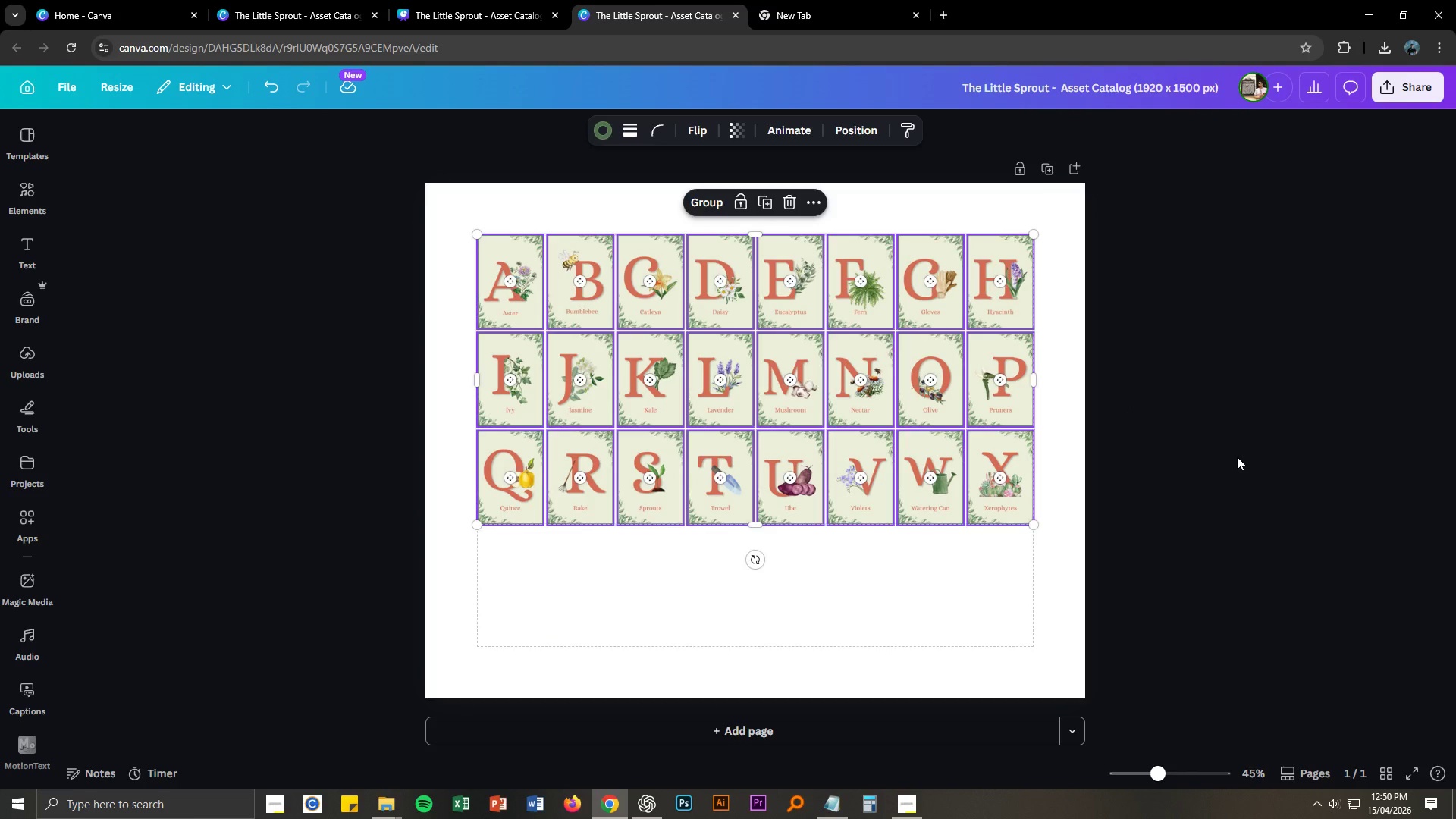 
left_click([1237, 457])
 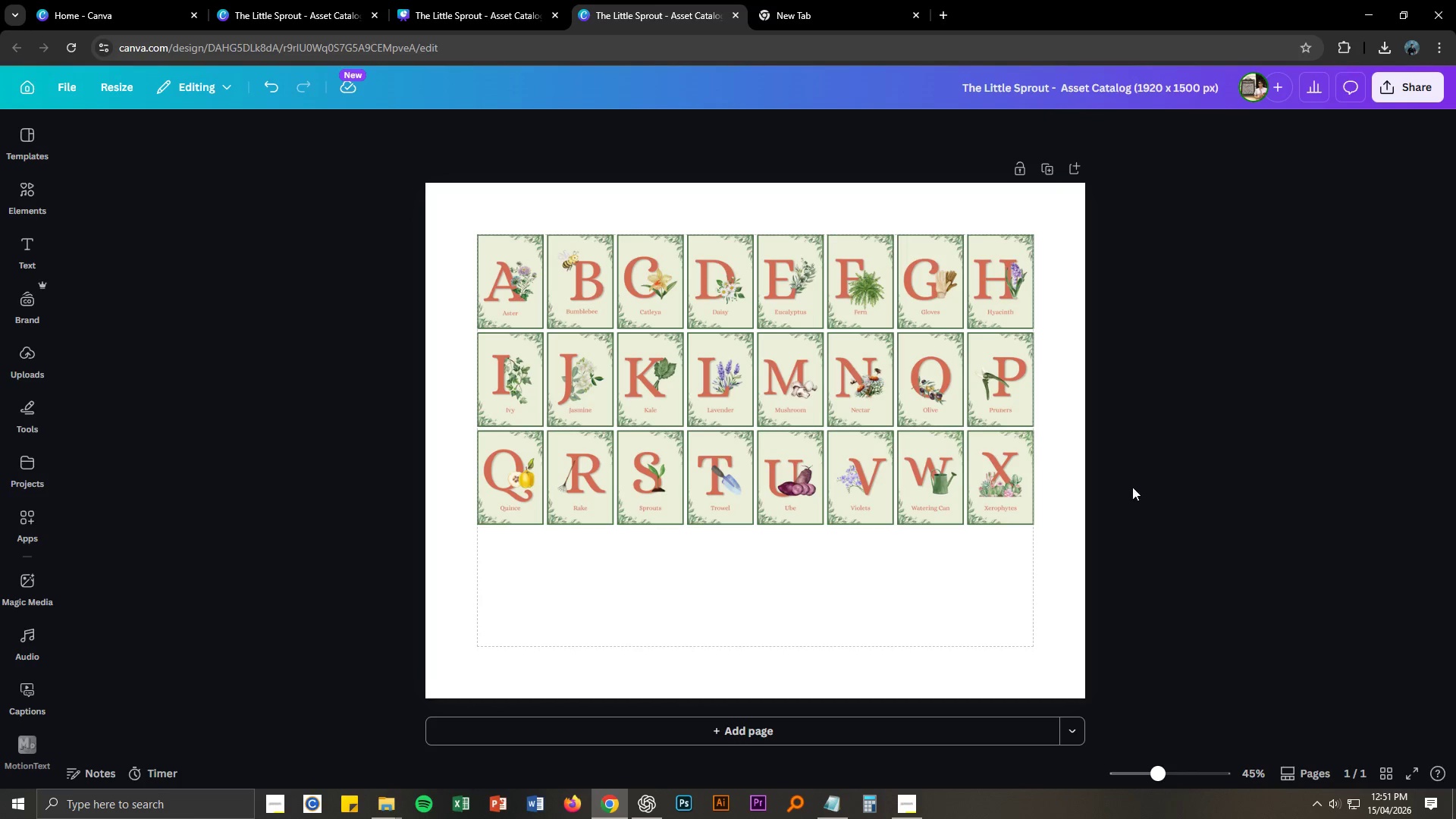 
key(Alt+Tab)
 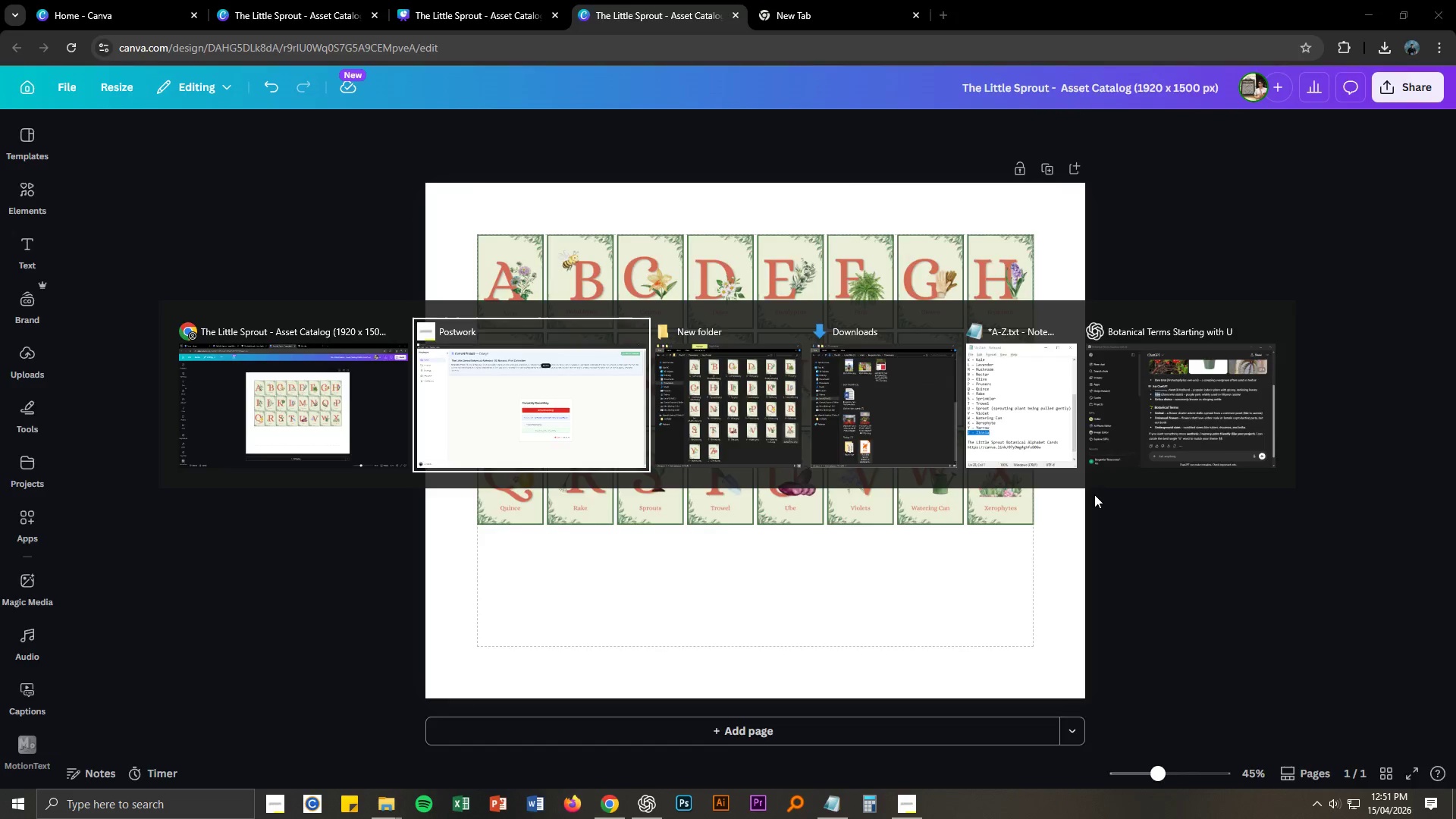 
key(Alt+AltLeft)
 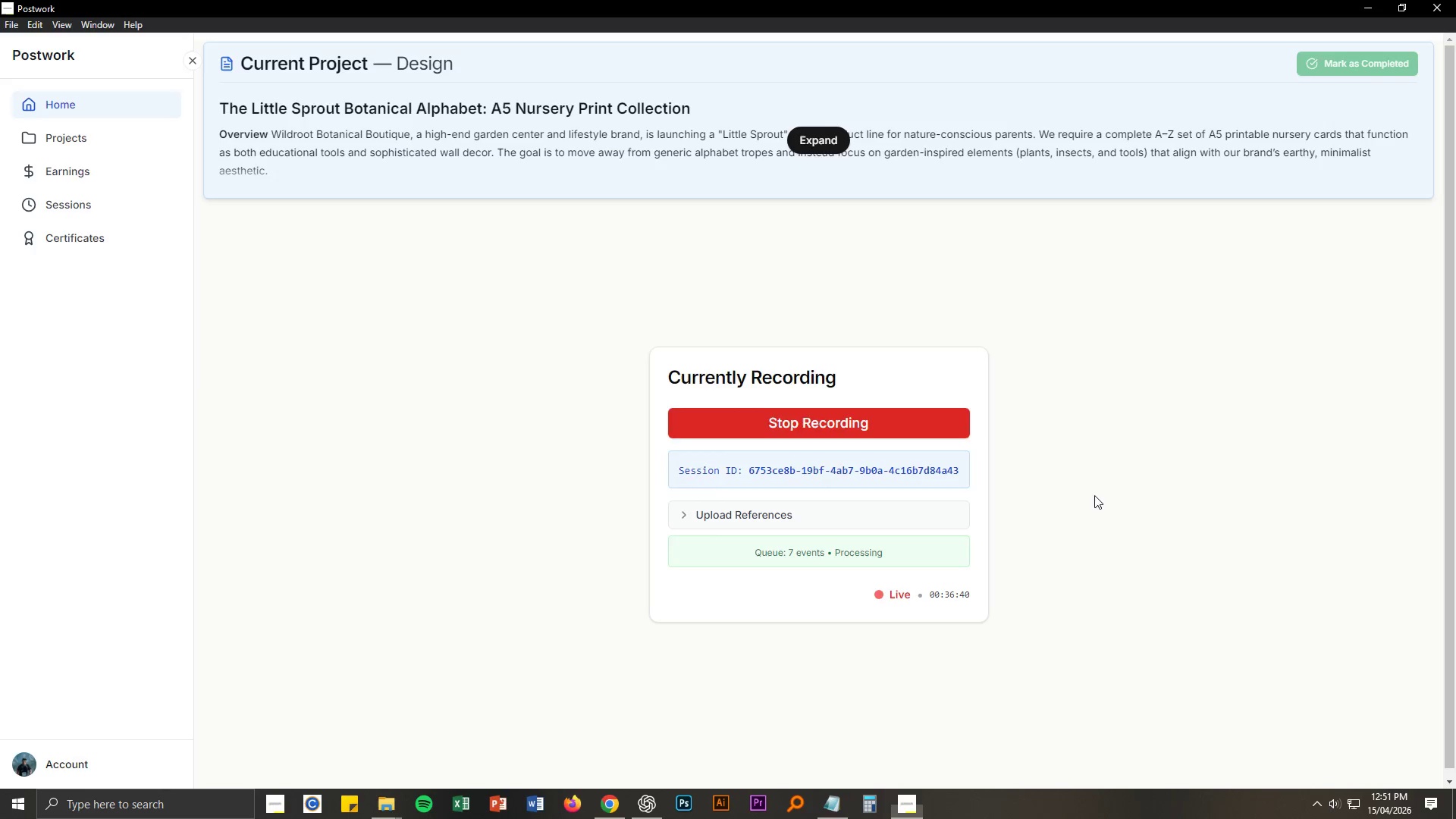 
key(Alt+Tab)
 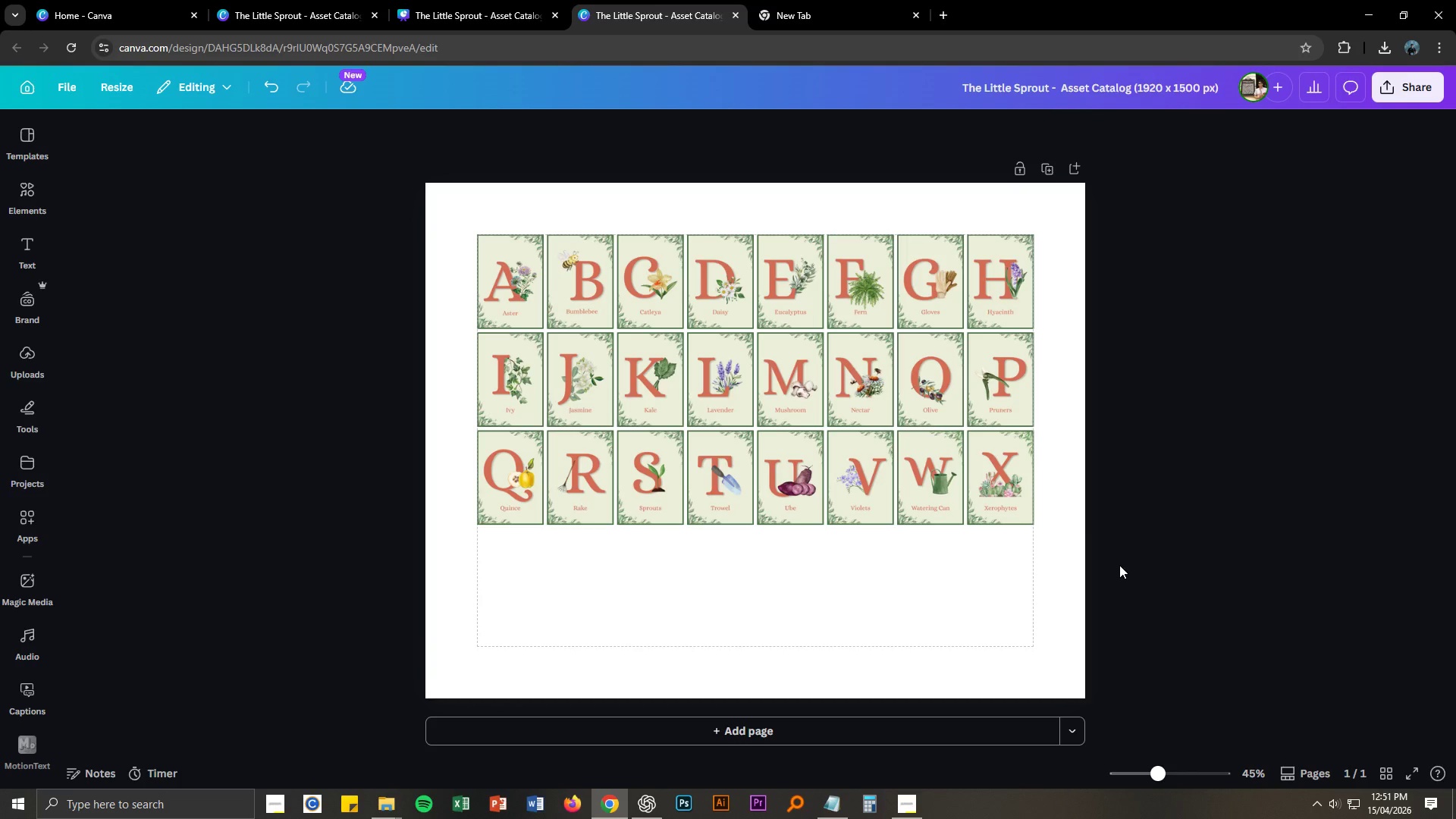 
key(Control+NumpadAdd)
 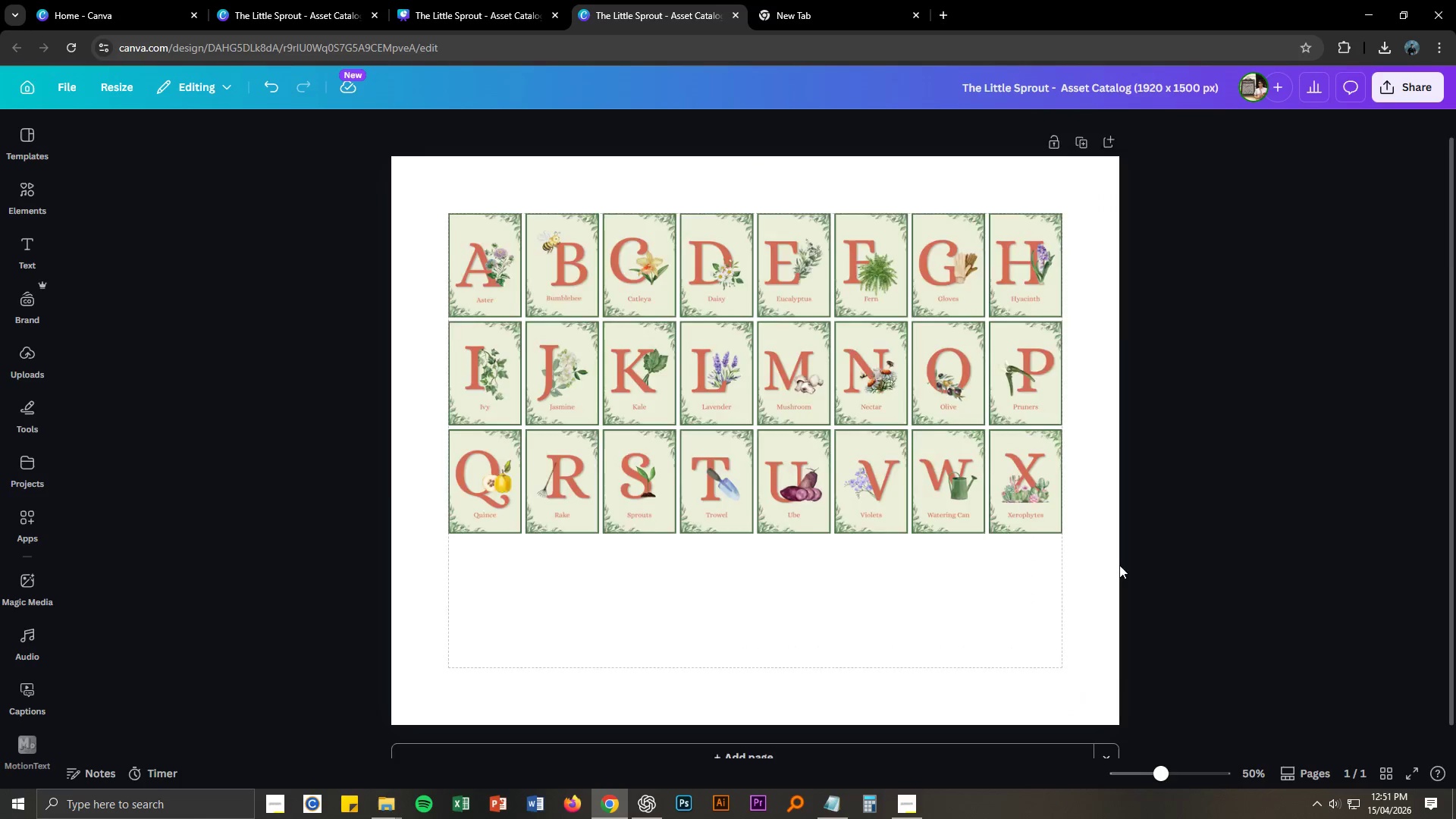 
key(Control+NumpadAdd)
 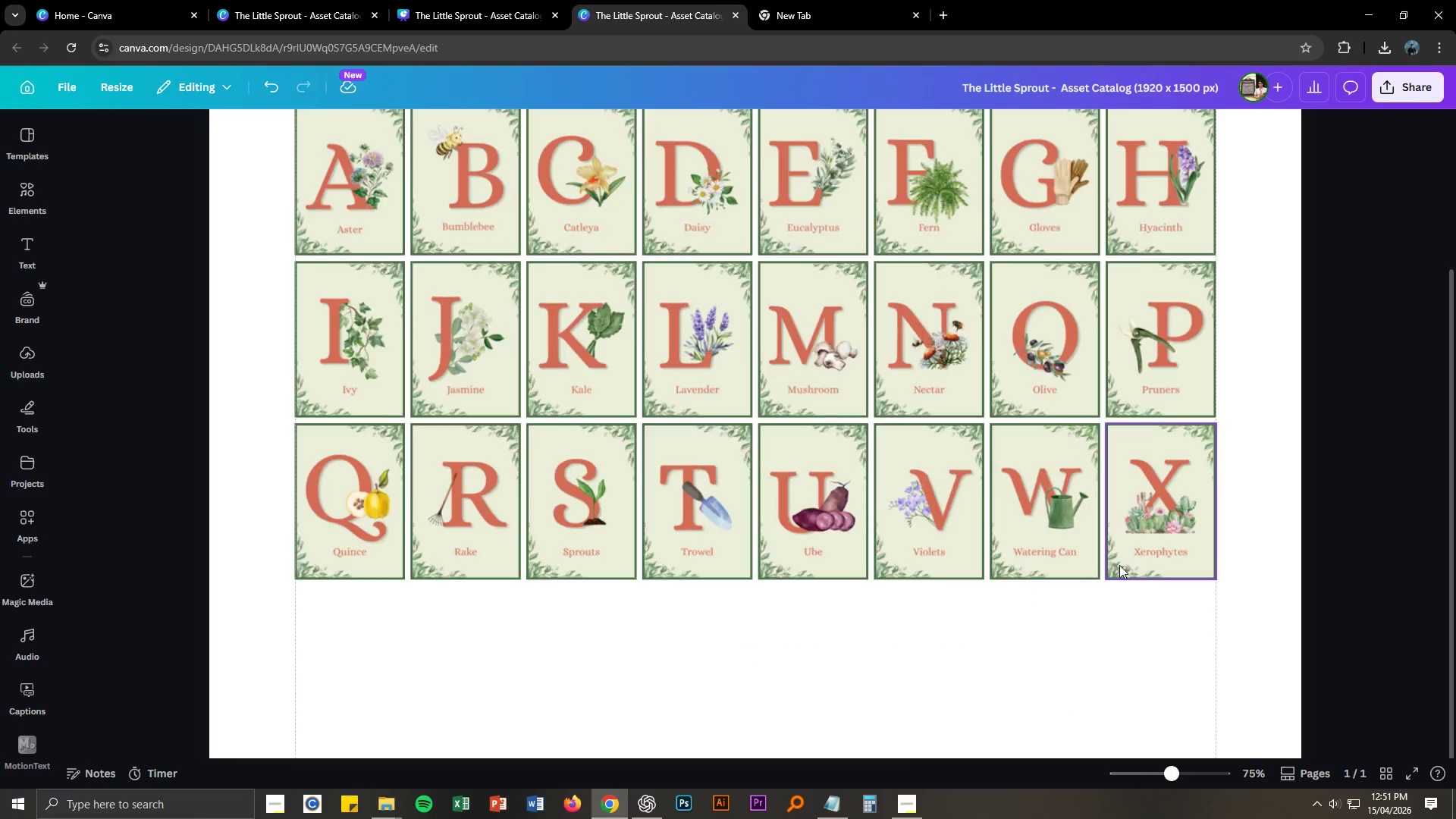 
key(Control+NumpadAdd)
 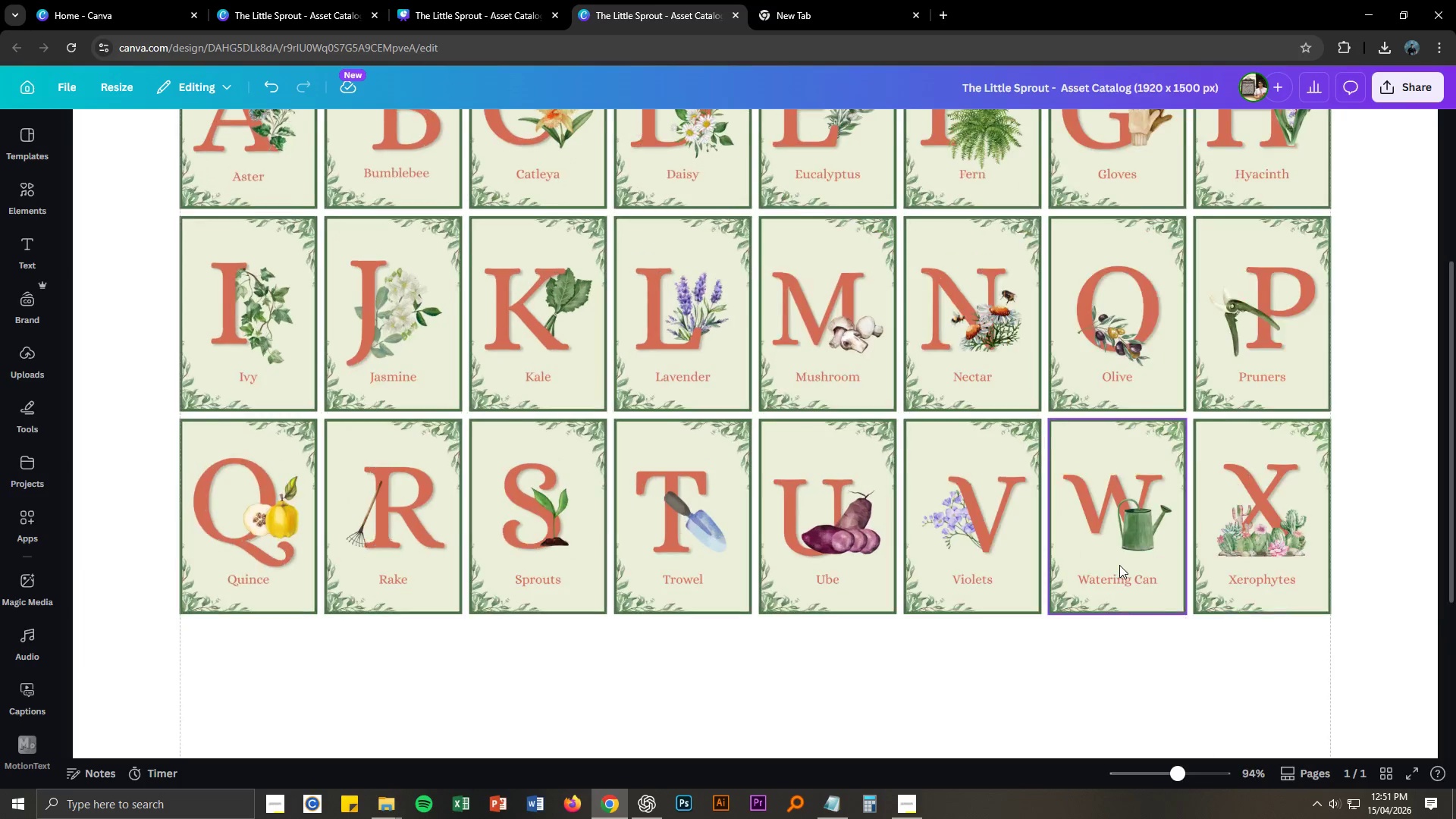 
key(Control+NumpadAdd)
 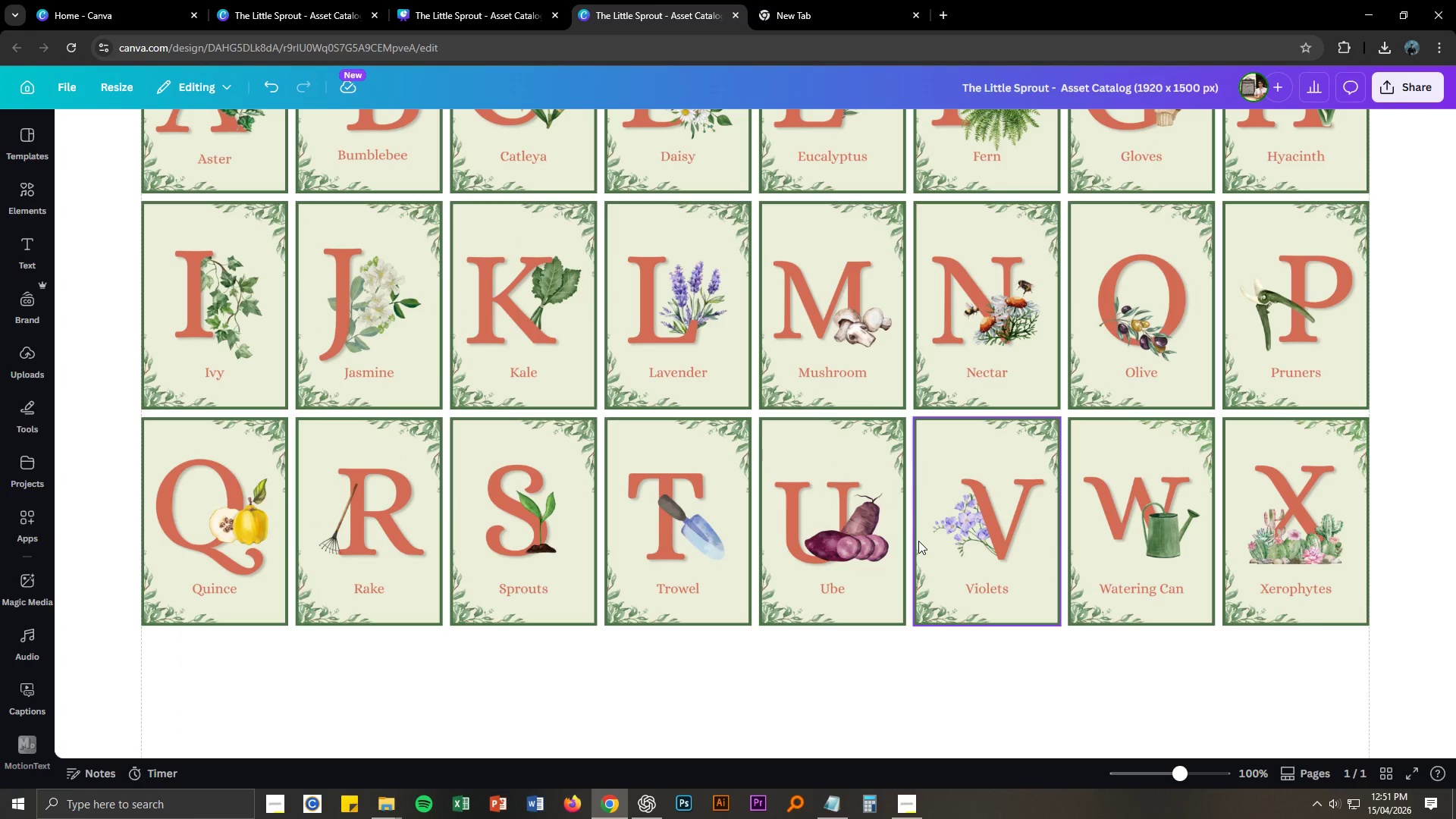 
wait(6.39)
 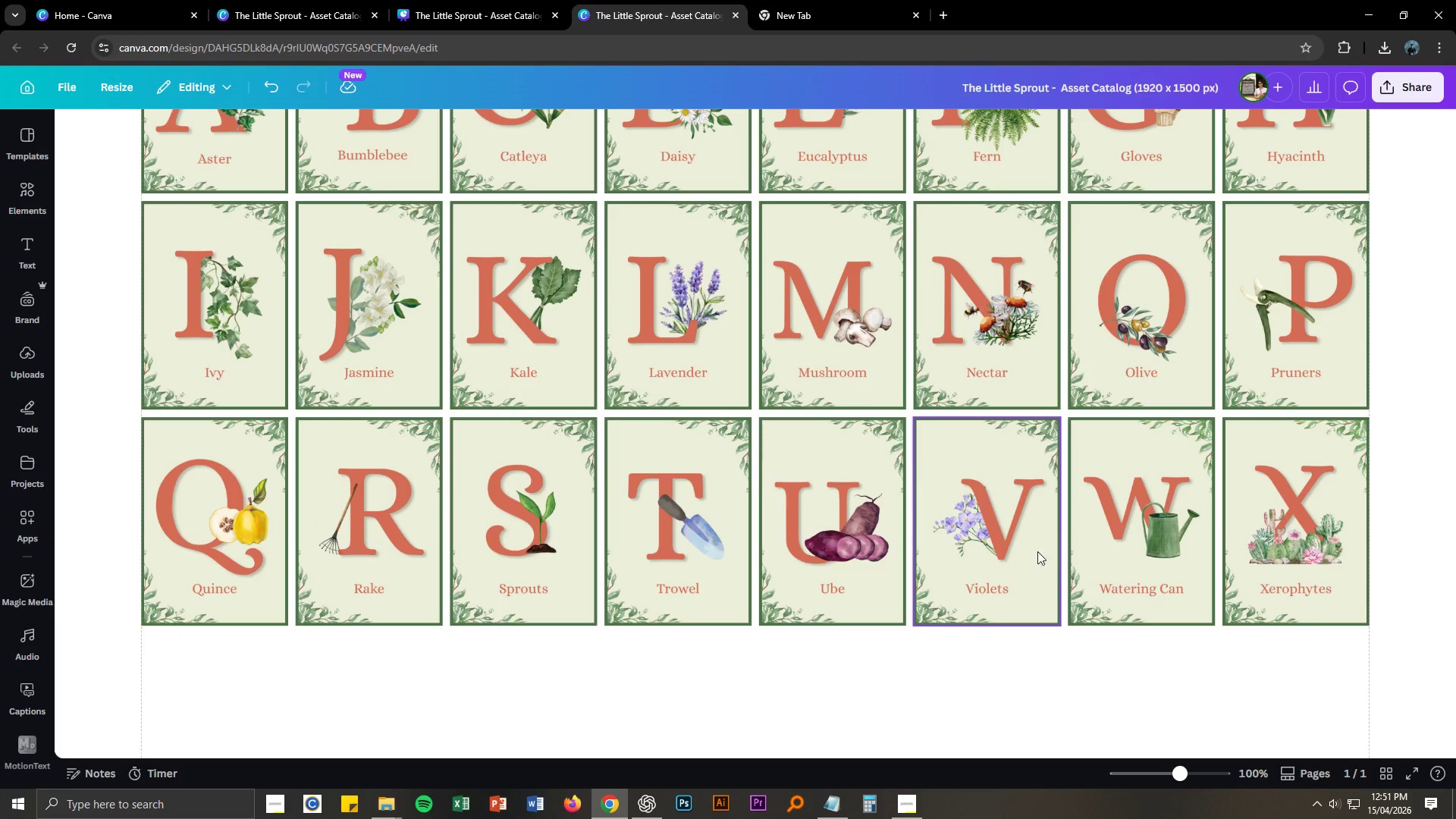 
scroll: coordinate [913, 523], scroll_direction: up, amount: 2.0
 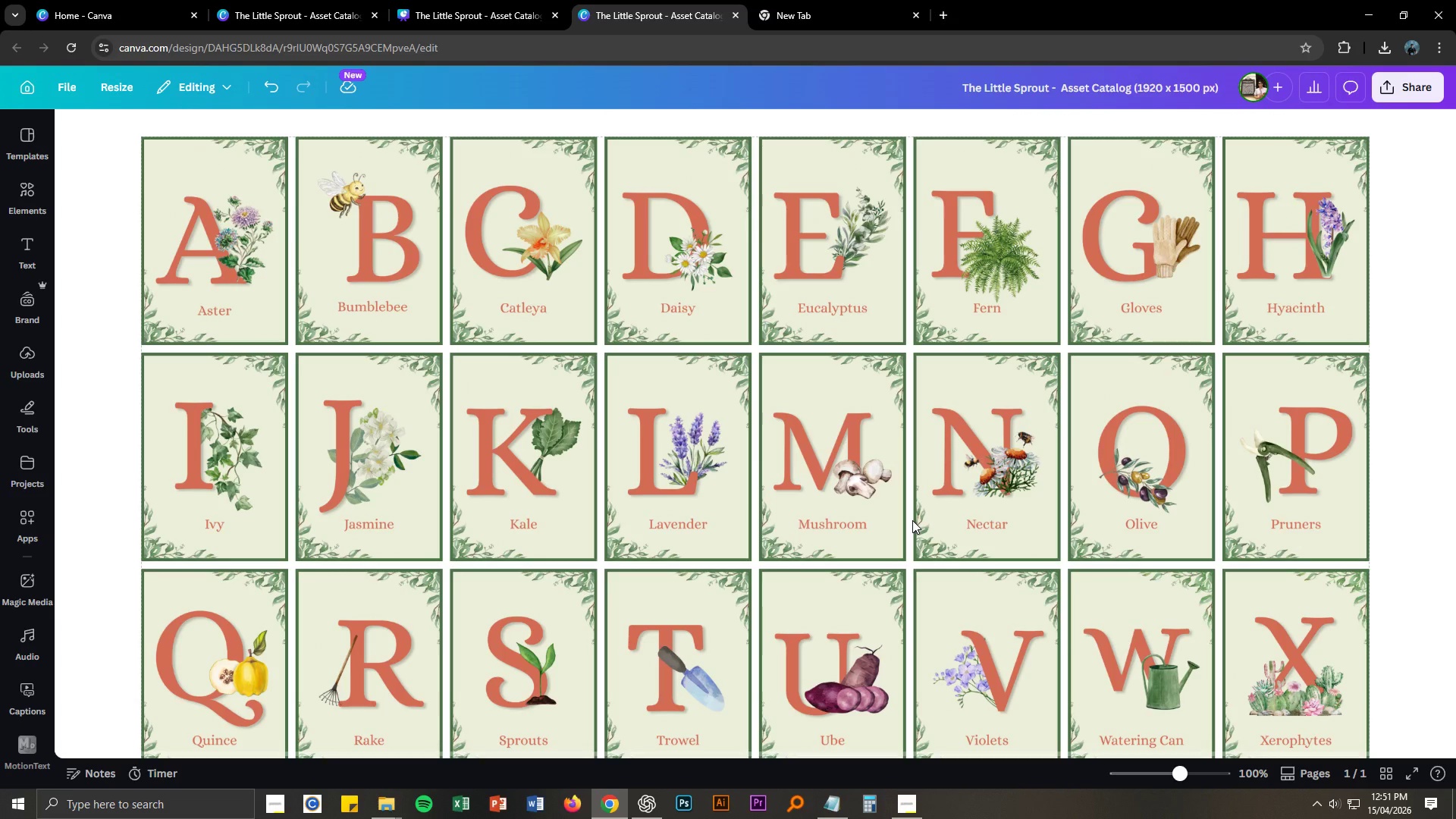 
scroll: coordinate [912, 520], scroll_direction: down, amount: 3.0
 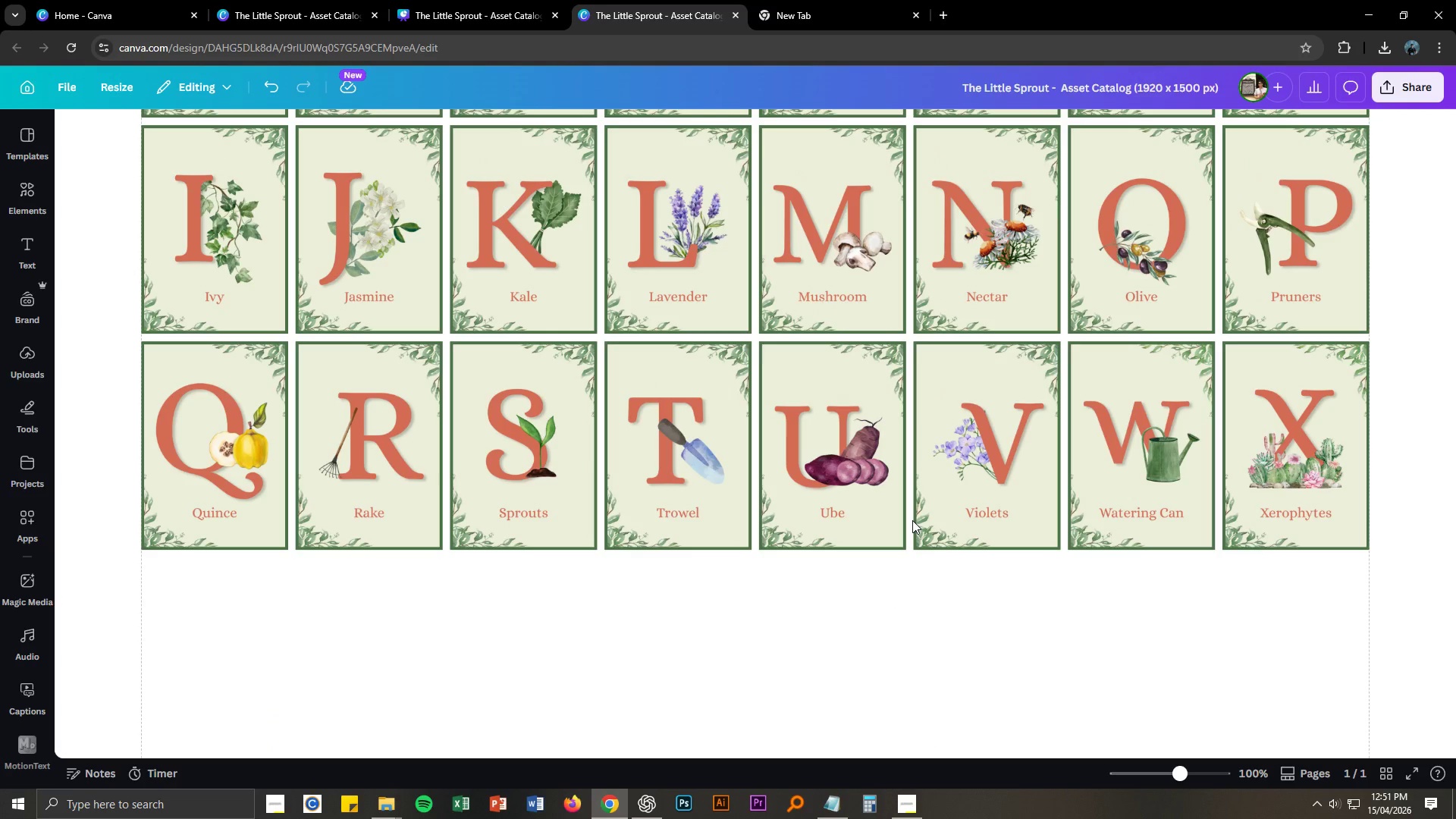 
key(Alt+AltLeft)
 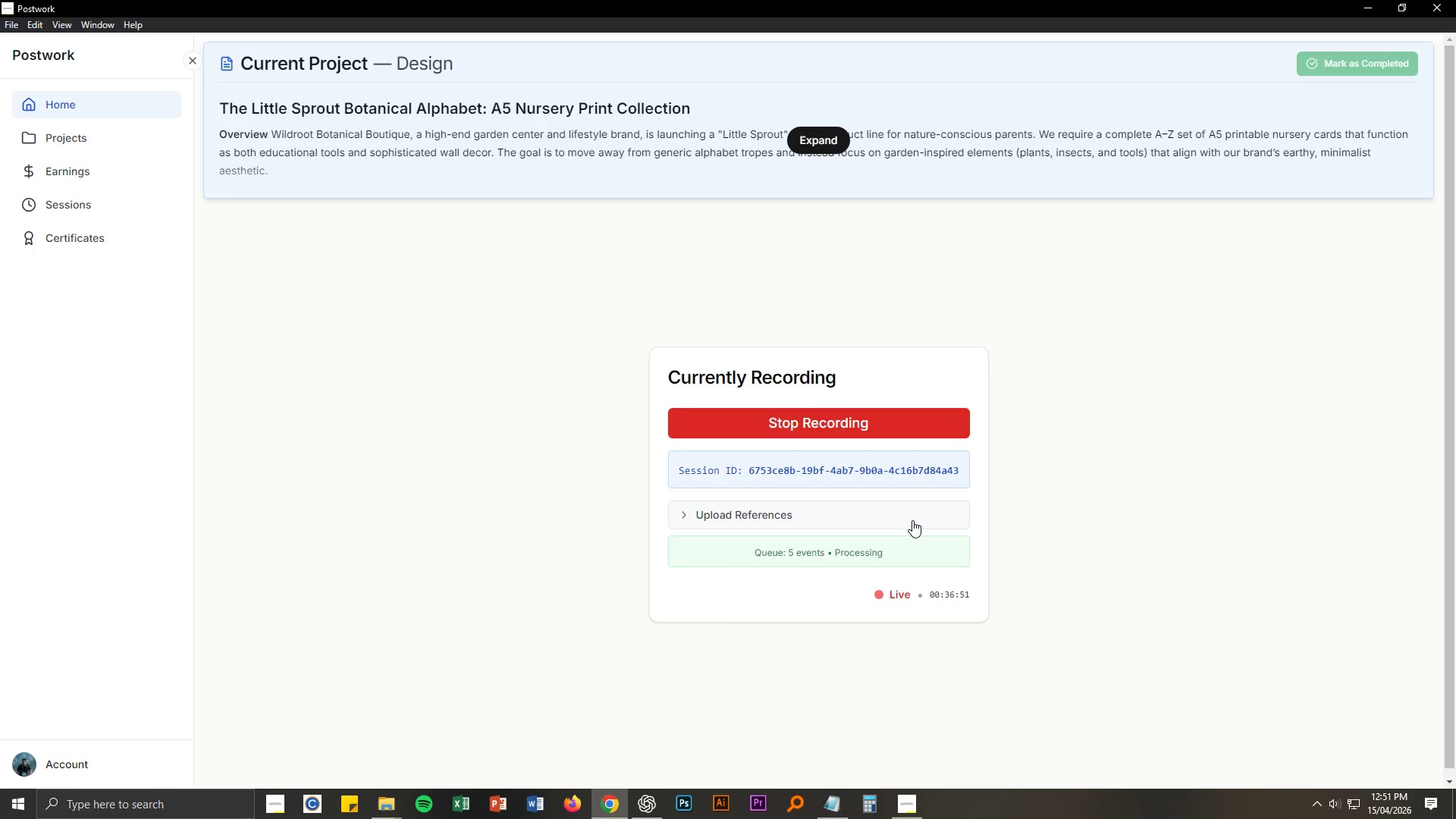 
key(Alt+Tab)